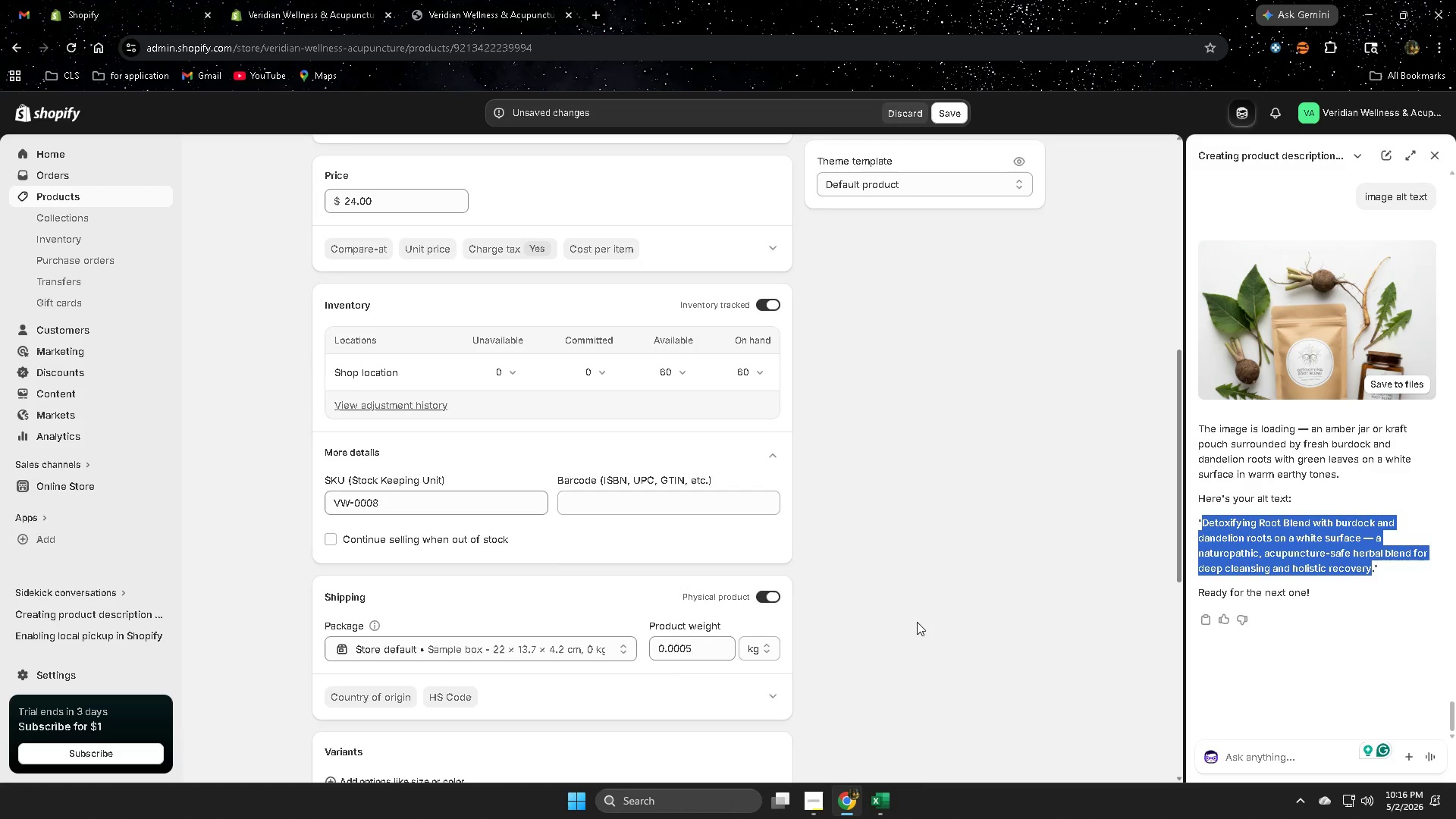 
scroll: coordinate [917, 622], scroll_direction: up, amount: 4.0
 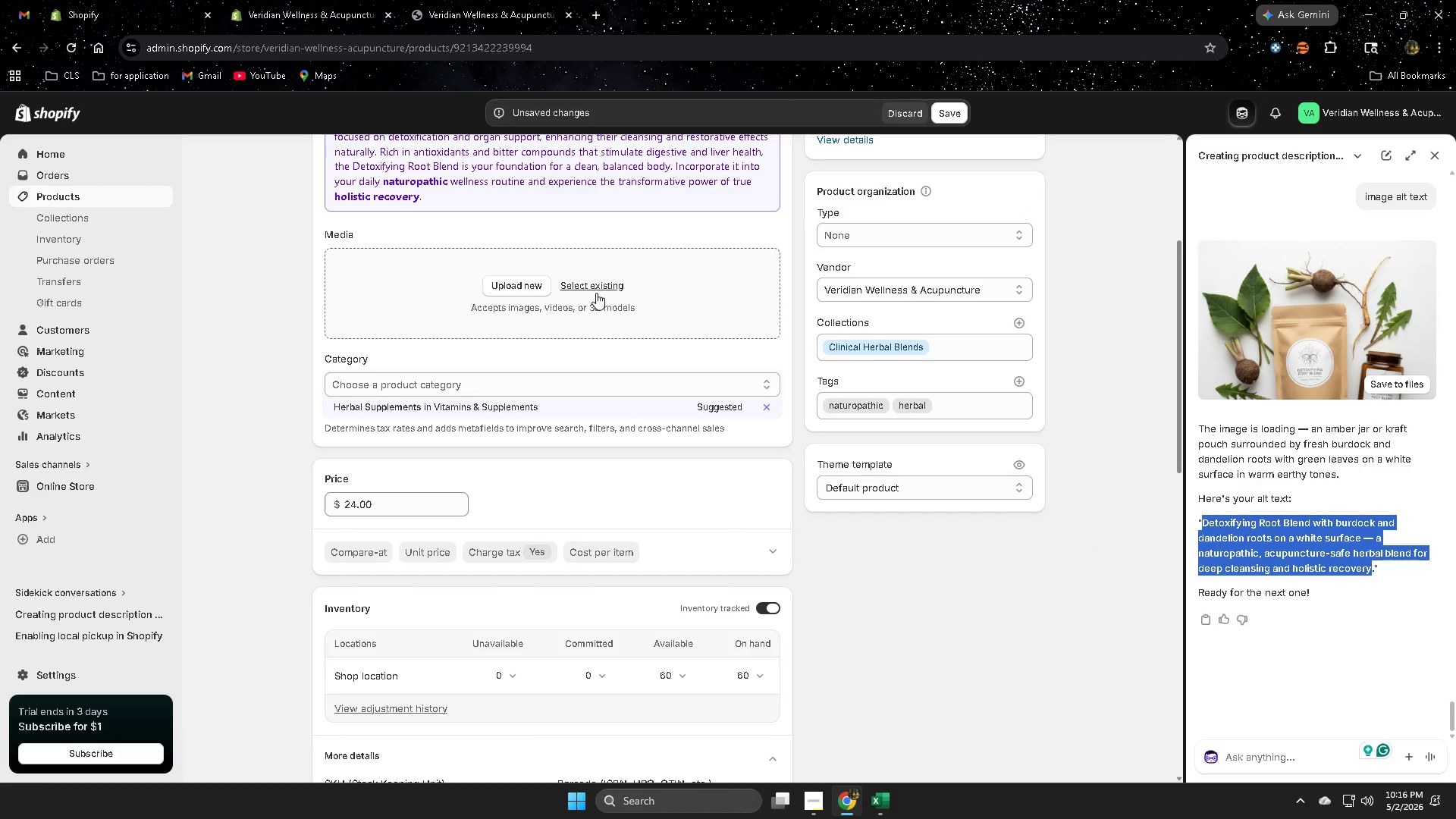 
left_click([596, 280])
 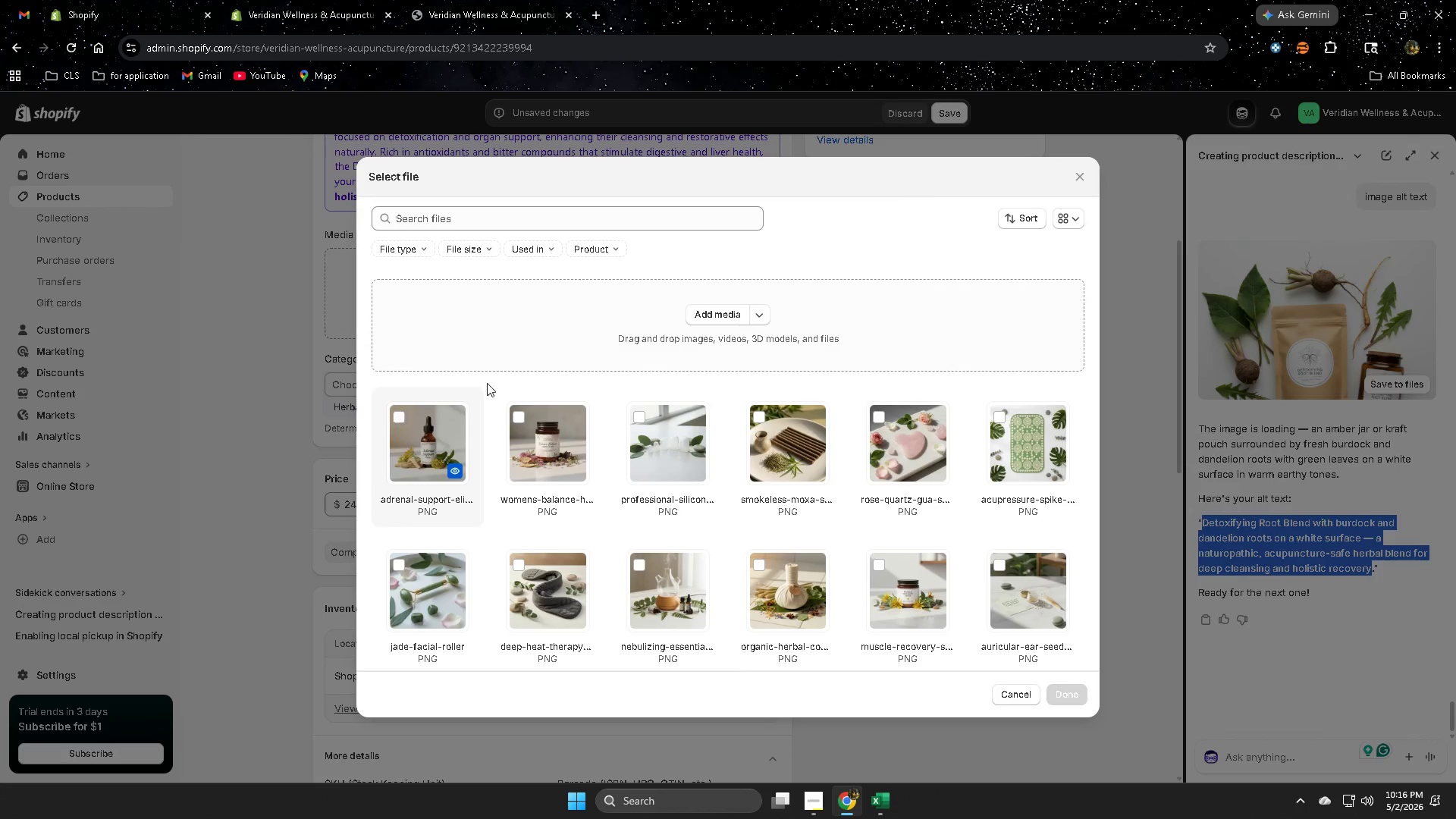 
left_click([1084, 174])
 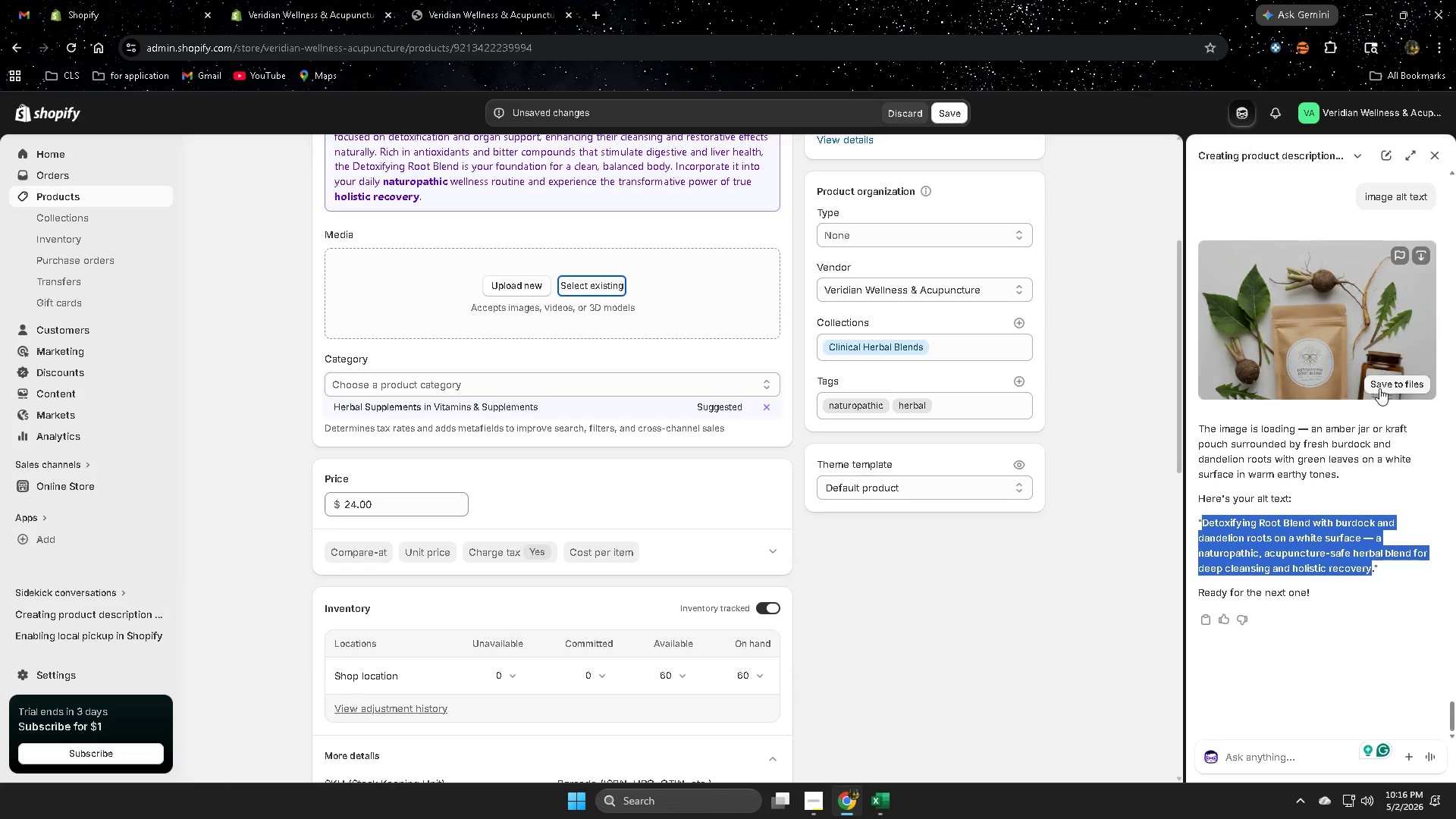 
left_click([1388, 388])
 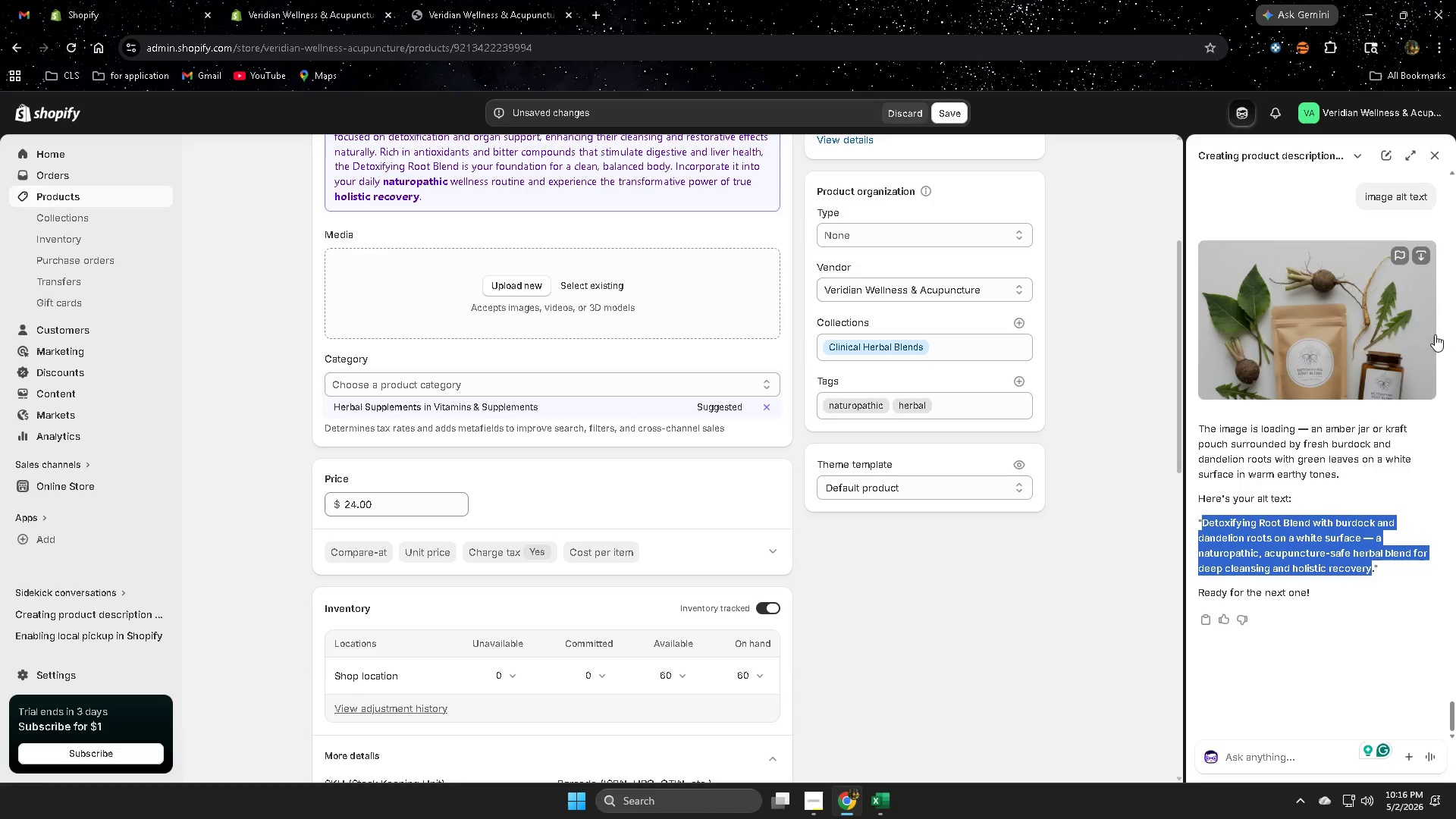 
wait(7.34)
 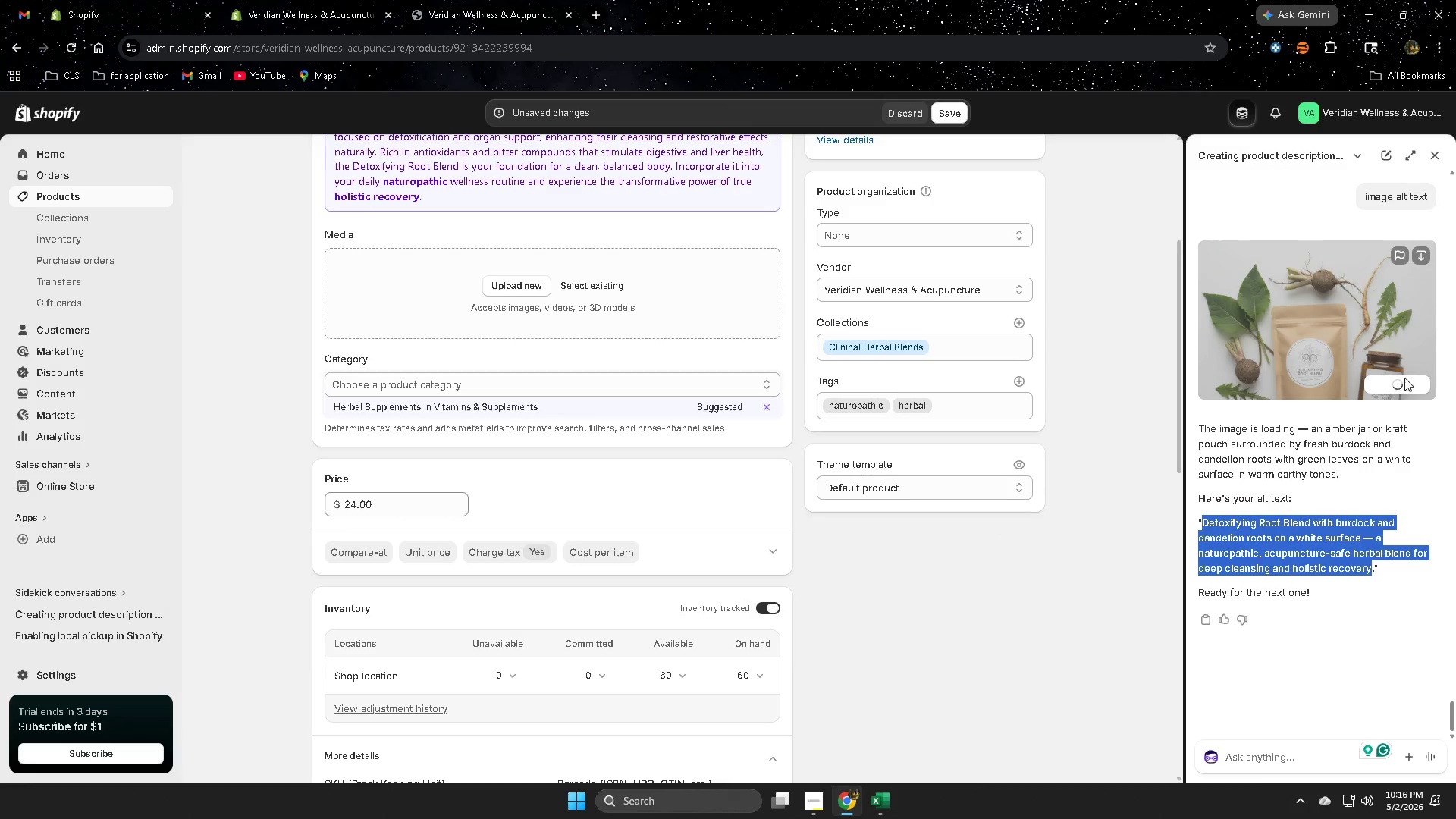 
left_click([1437, 152])
 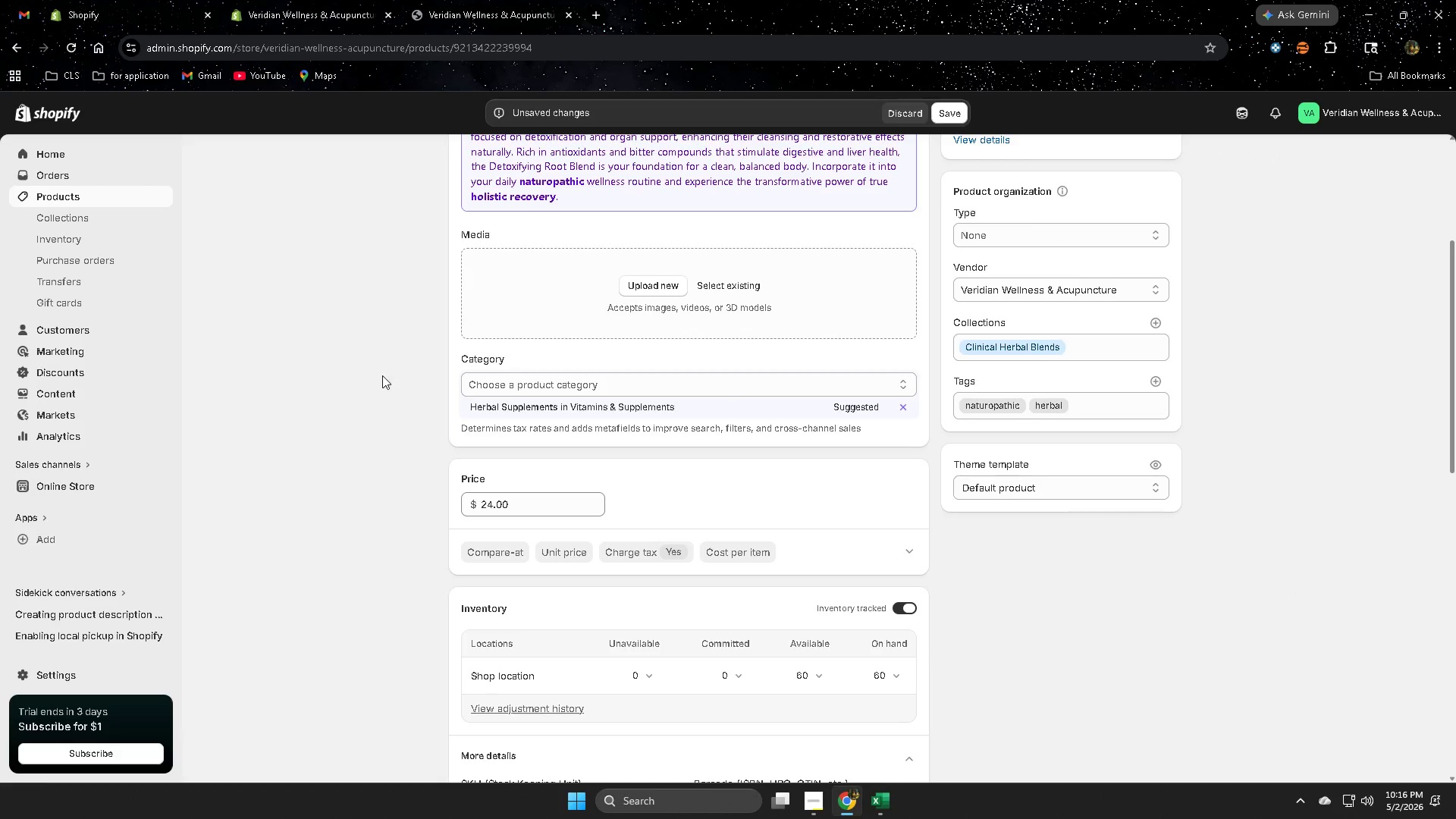 
left_click([732, 281])
 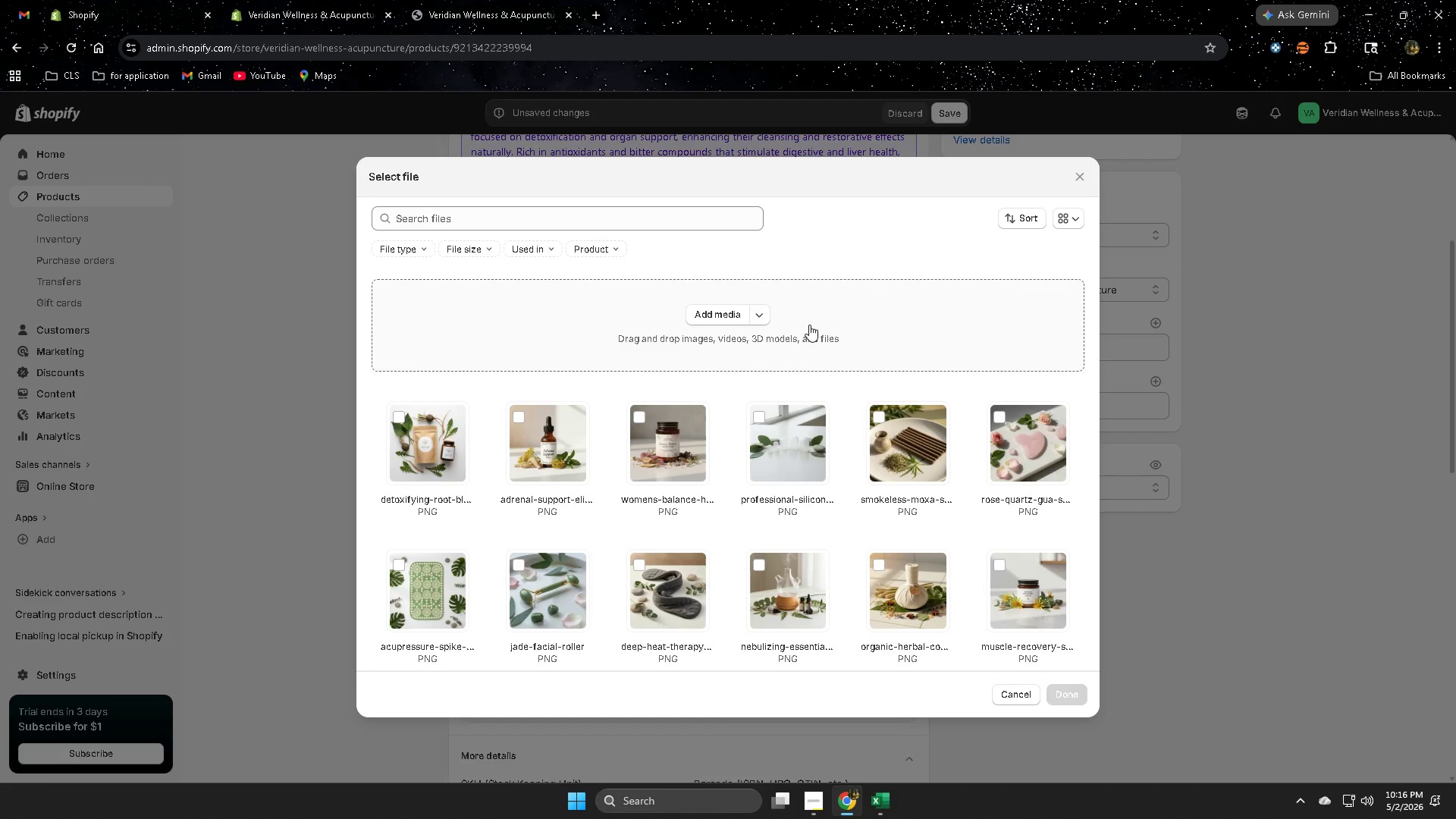 
wait(8.36)
 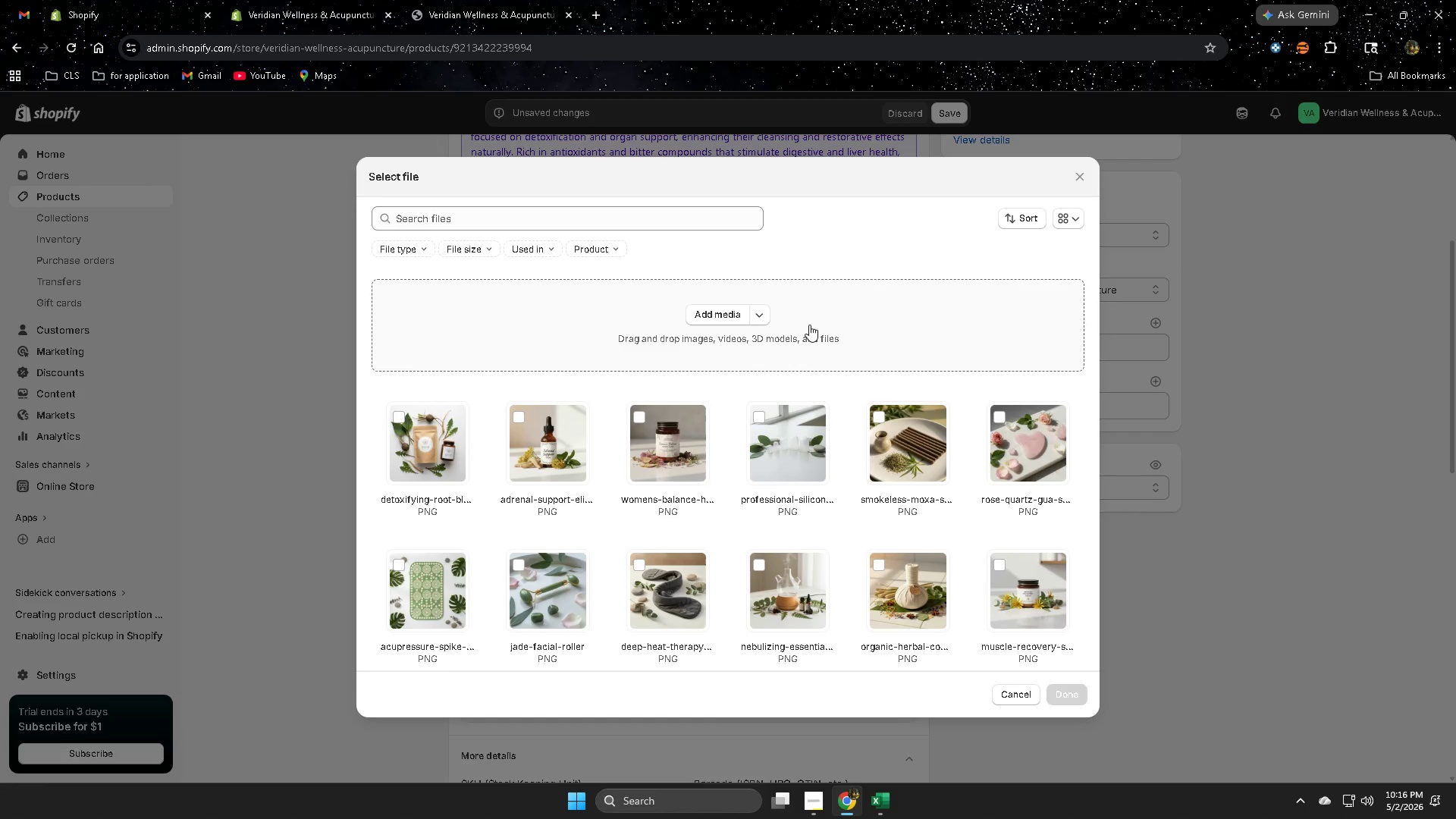 
left_click([402, 420])
 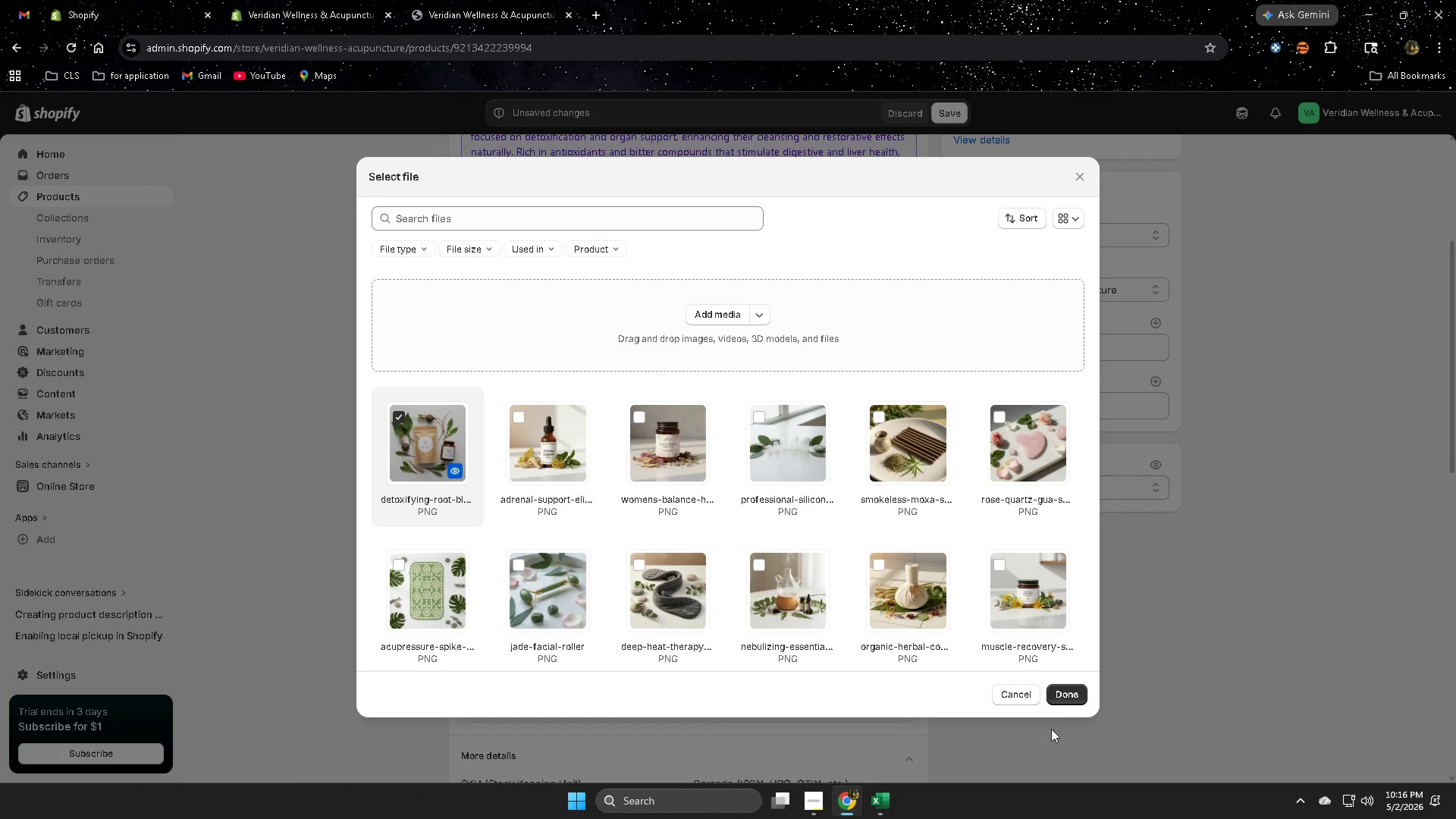 
left_click([1071, 695])
 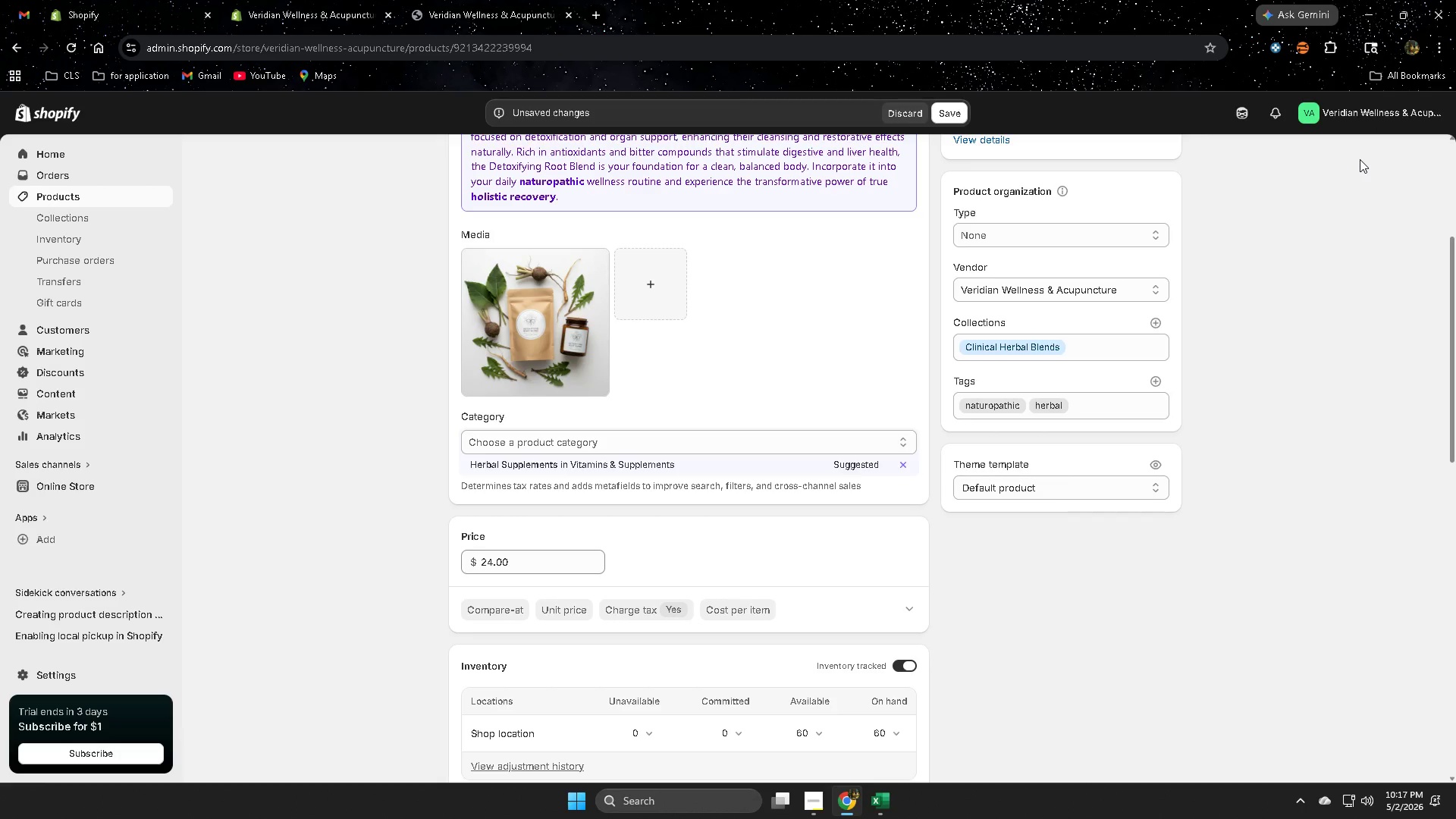 
wait(9.55)
 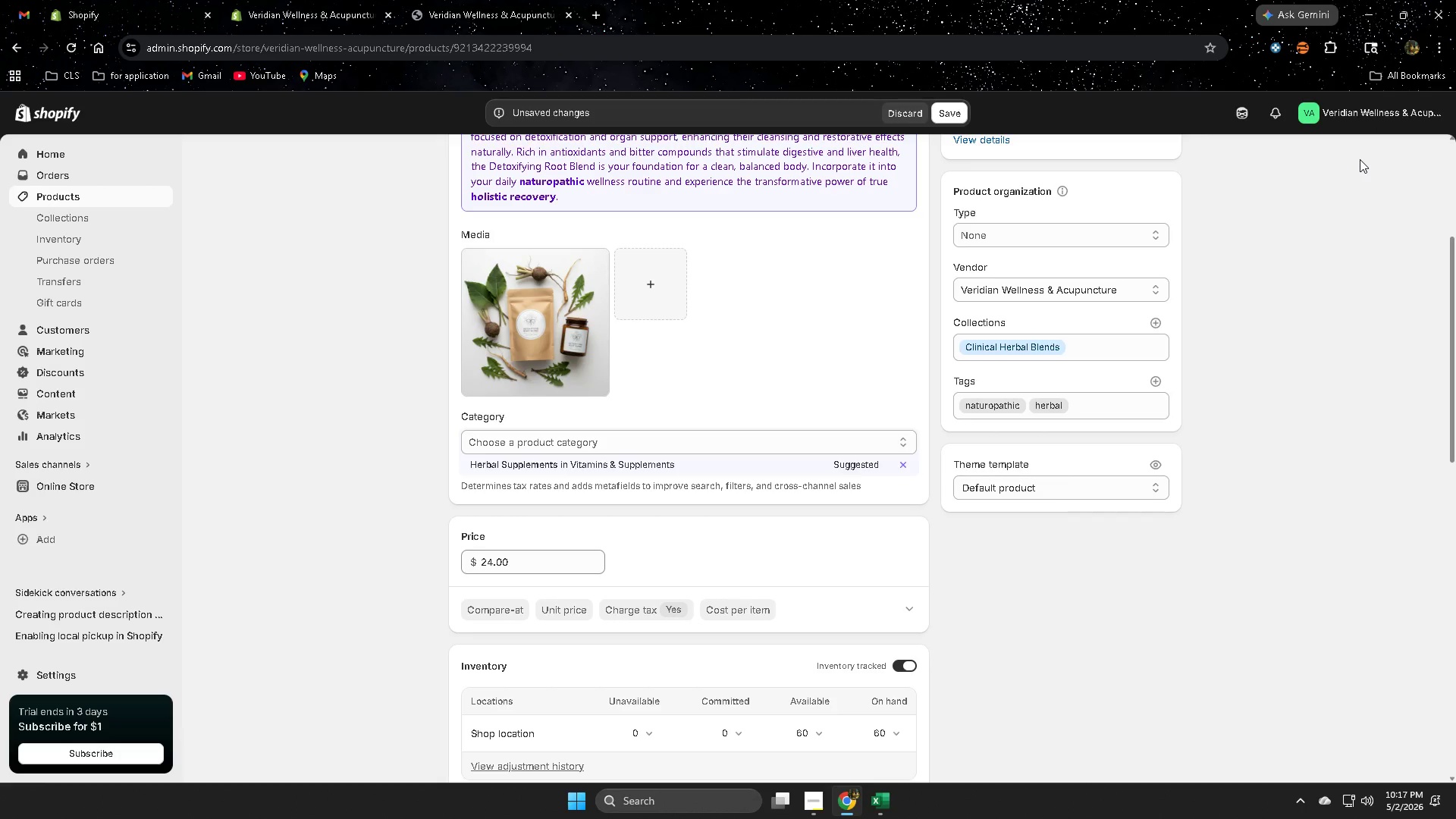 
left_click([1238, 115])
 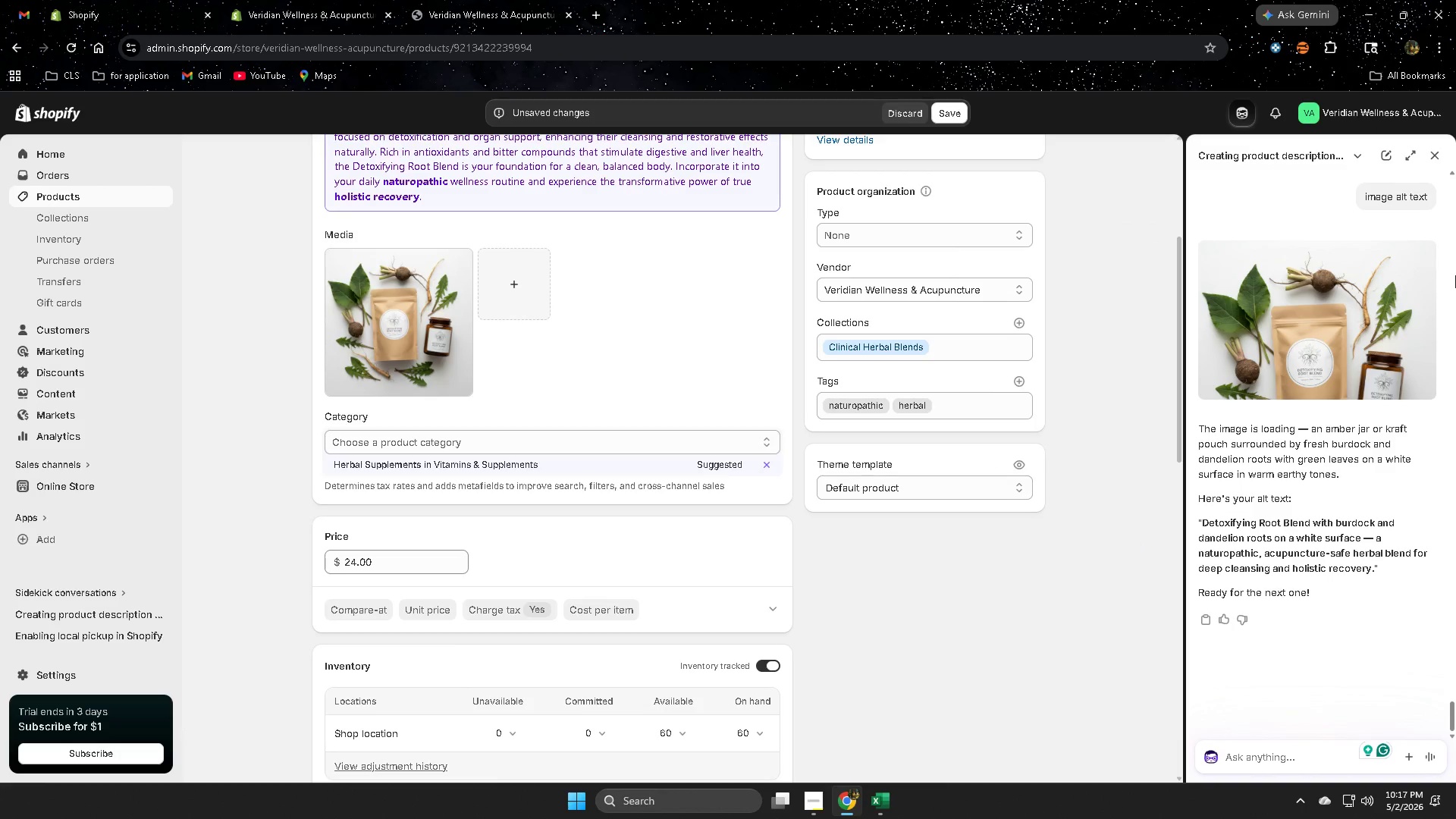 
left_click([1437, 152])
 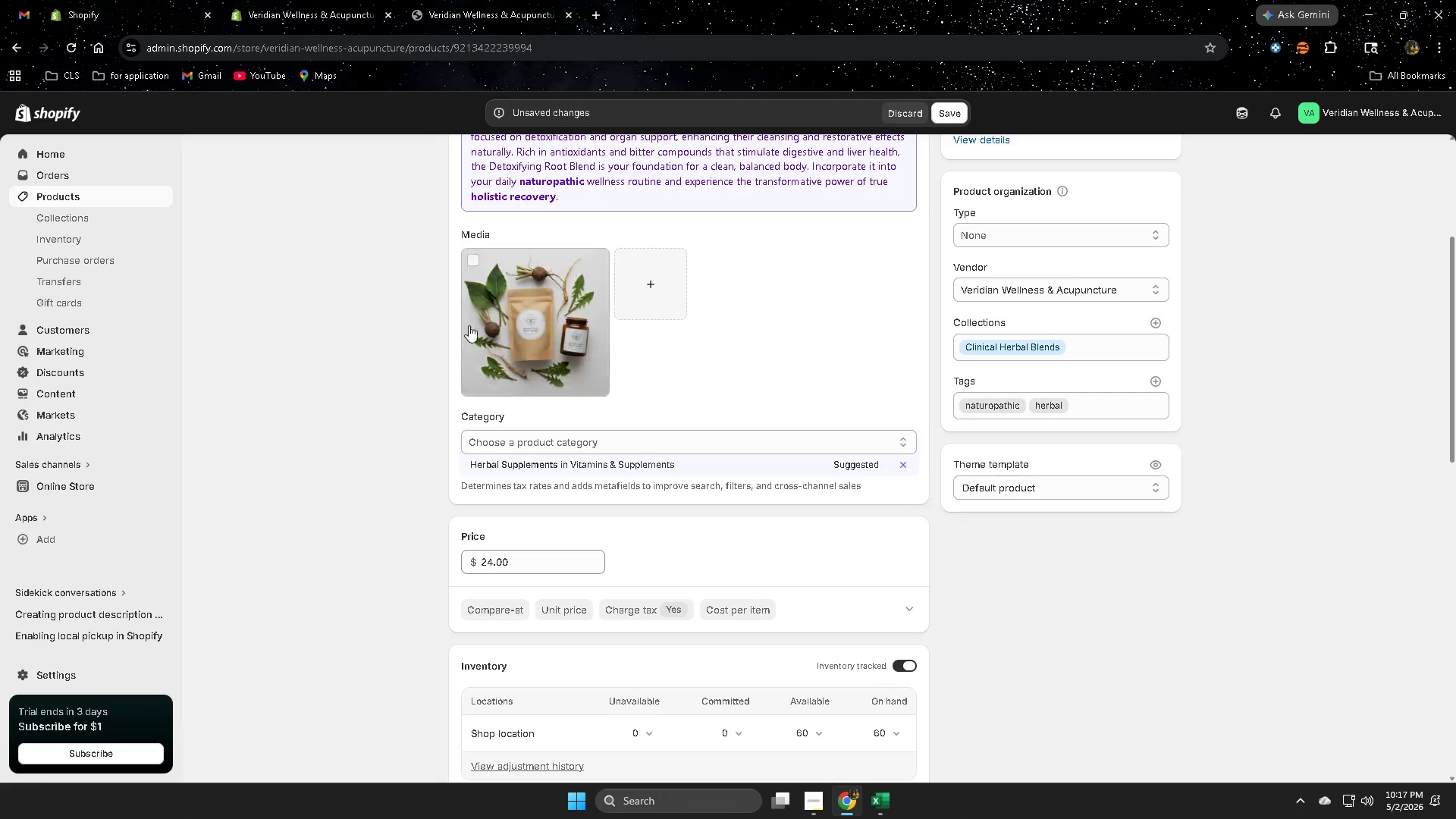 
left_click([491, 317])
 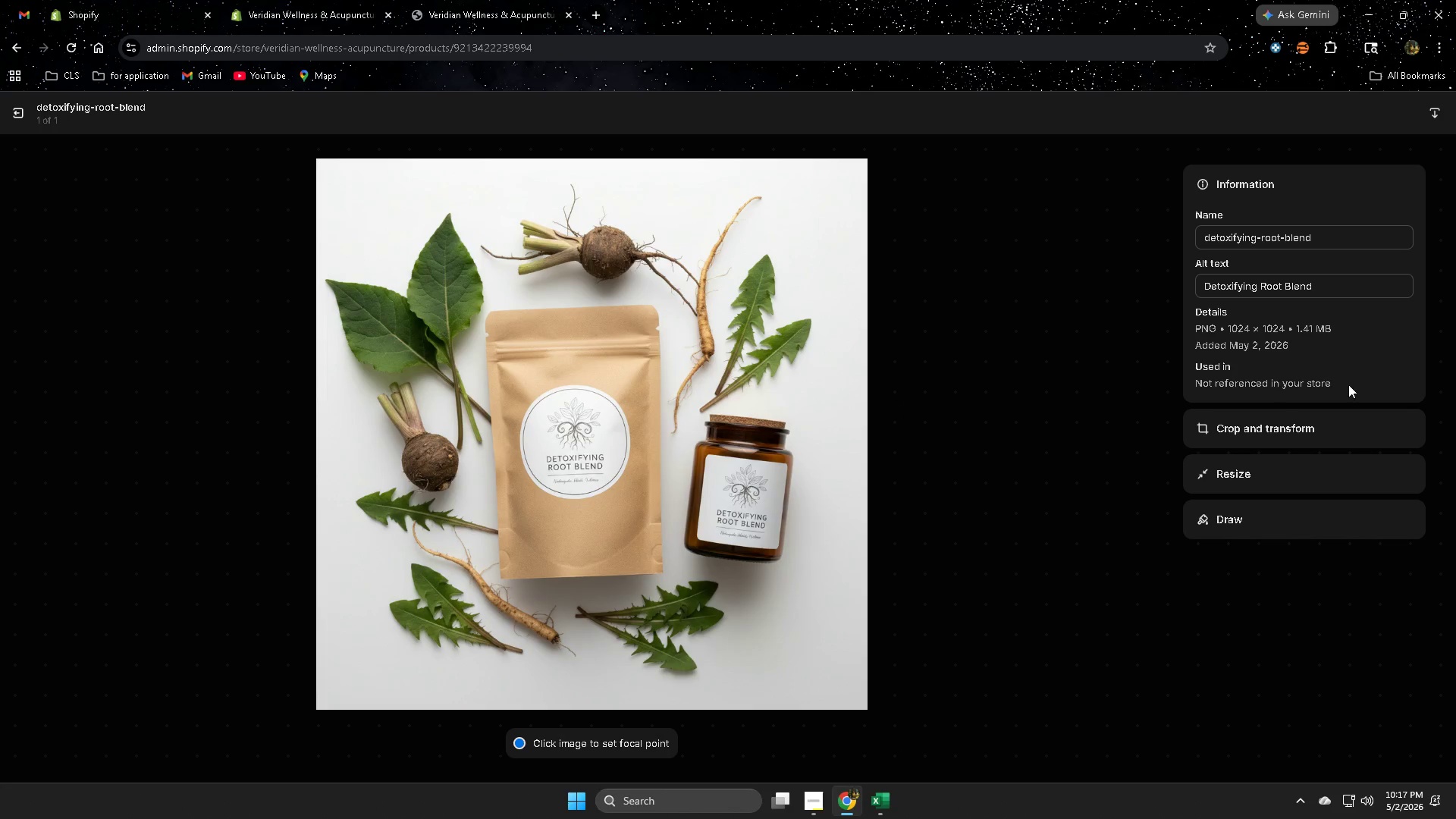 
double_click([1320, 281])
 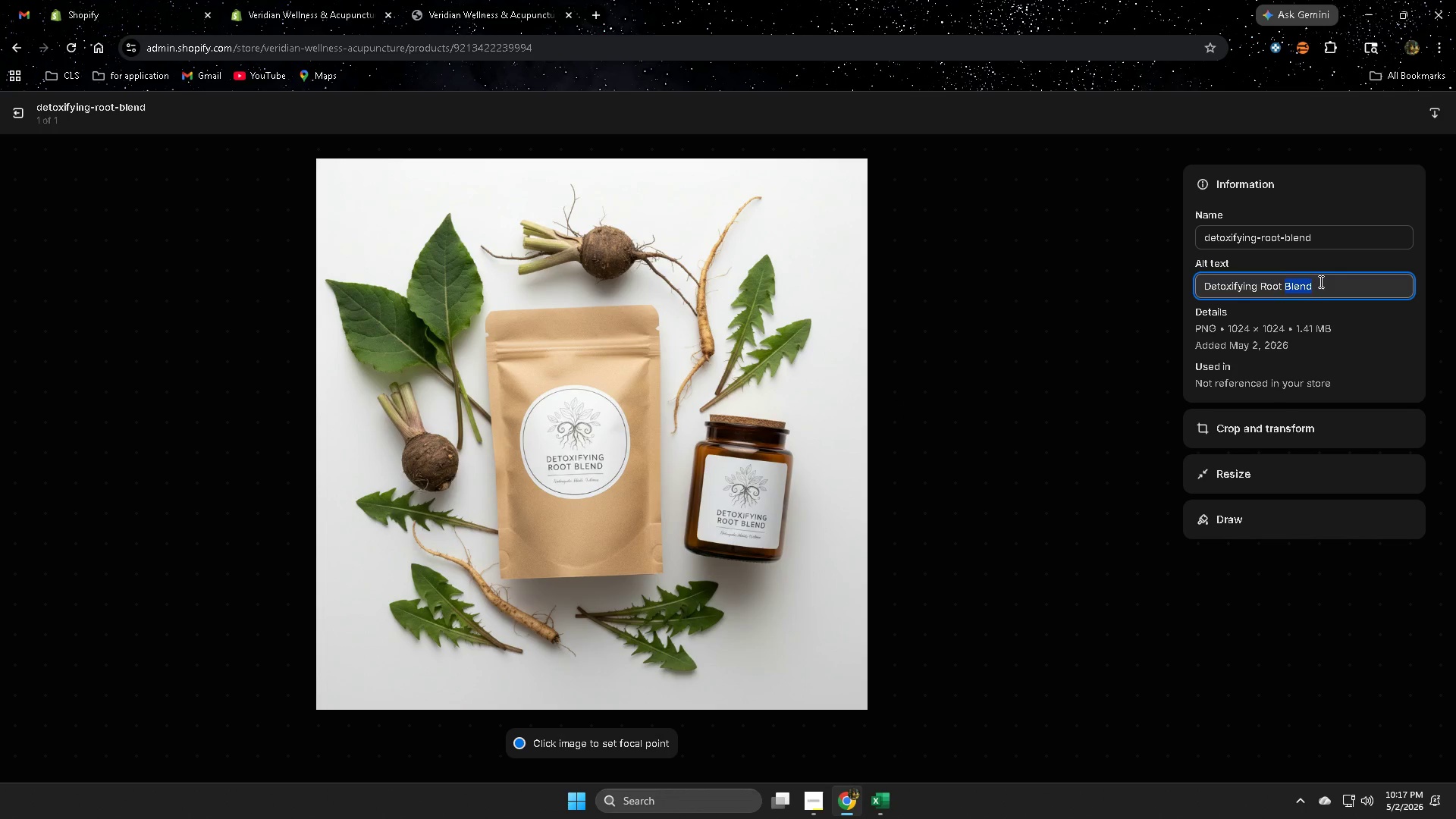 
triple_click([1320, 281])
 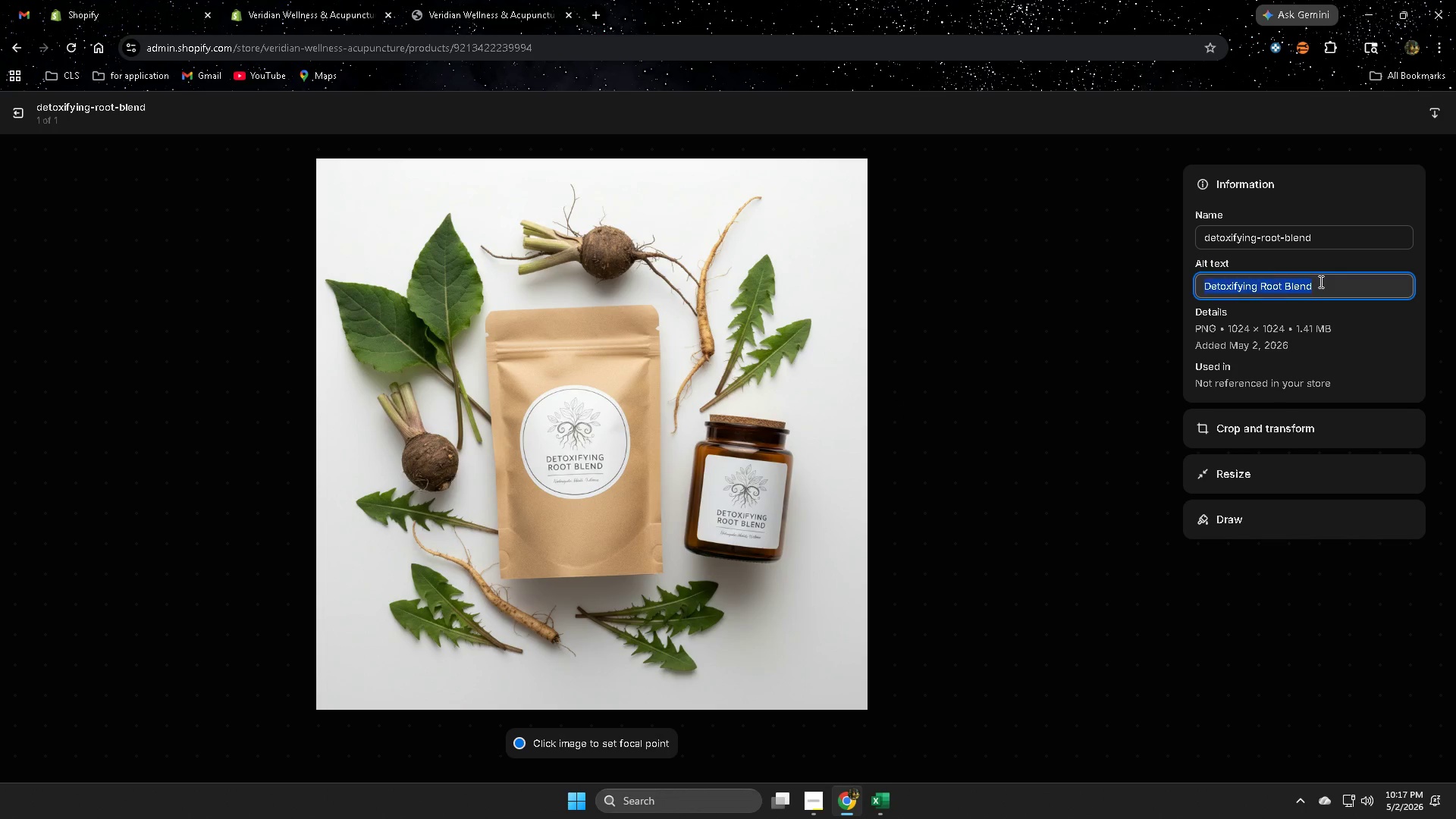 
key(Control+ControlLeft)
 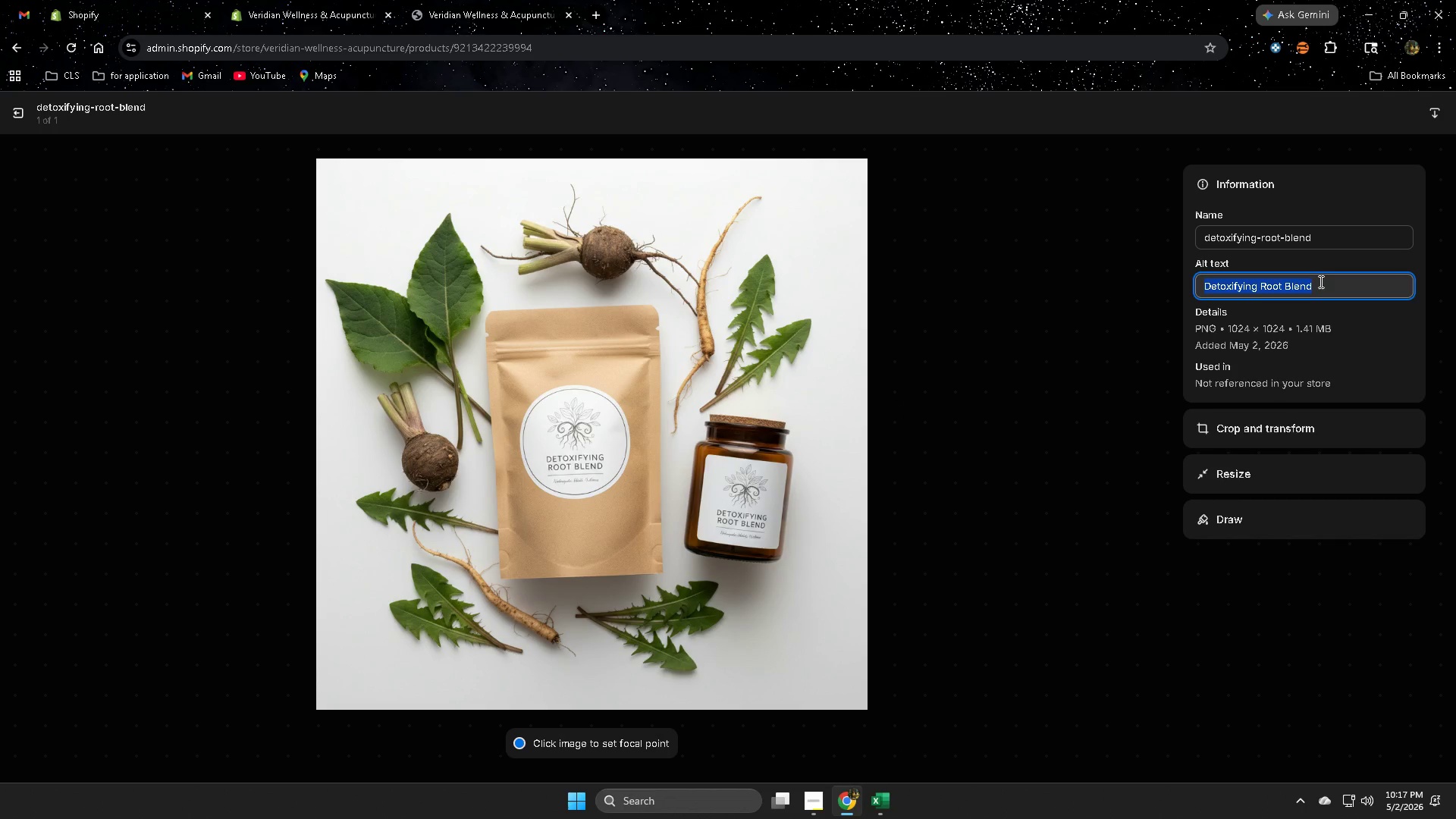 
key(Control+V)
 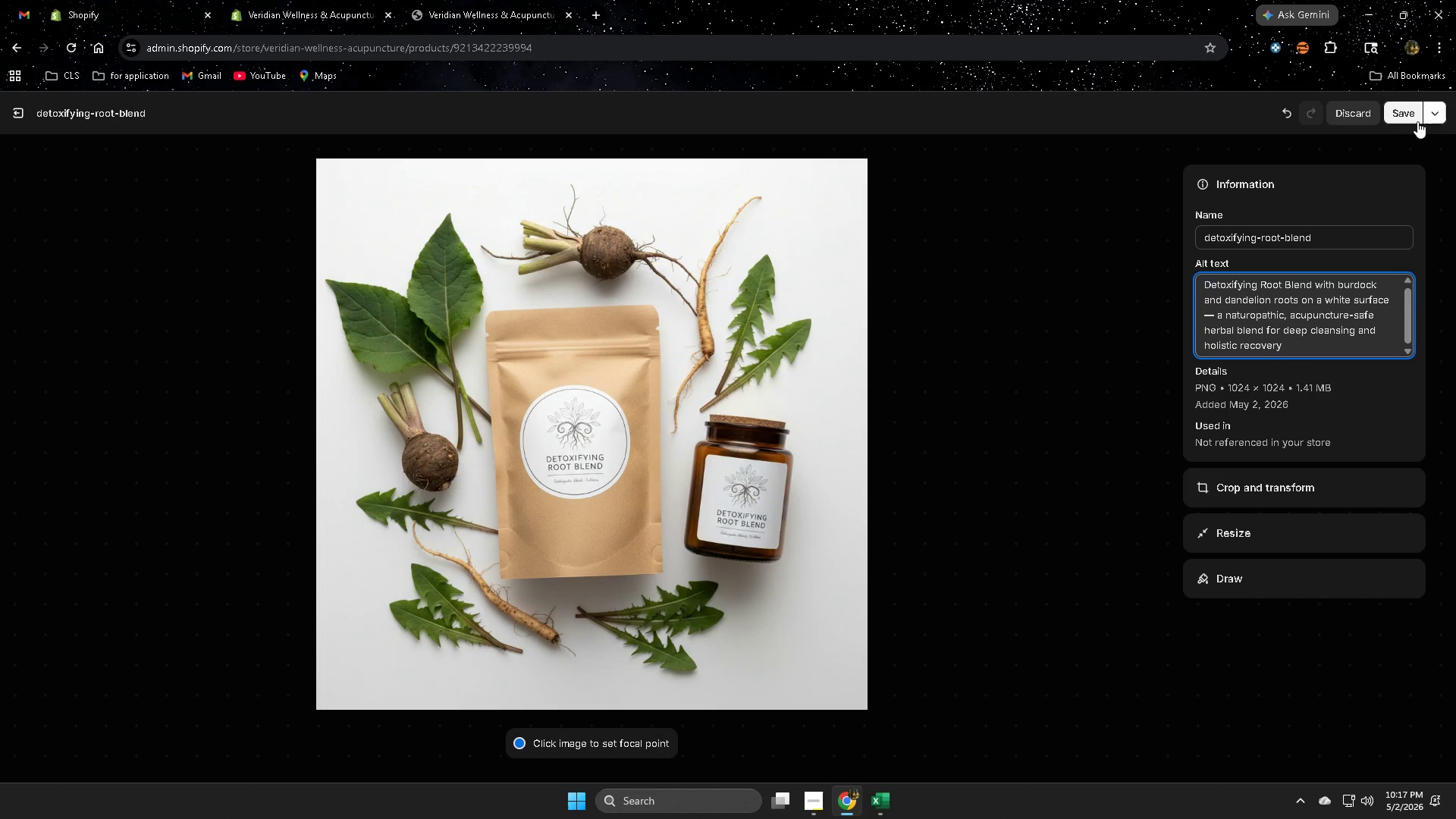 
left_click([1397, 110])
 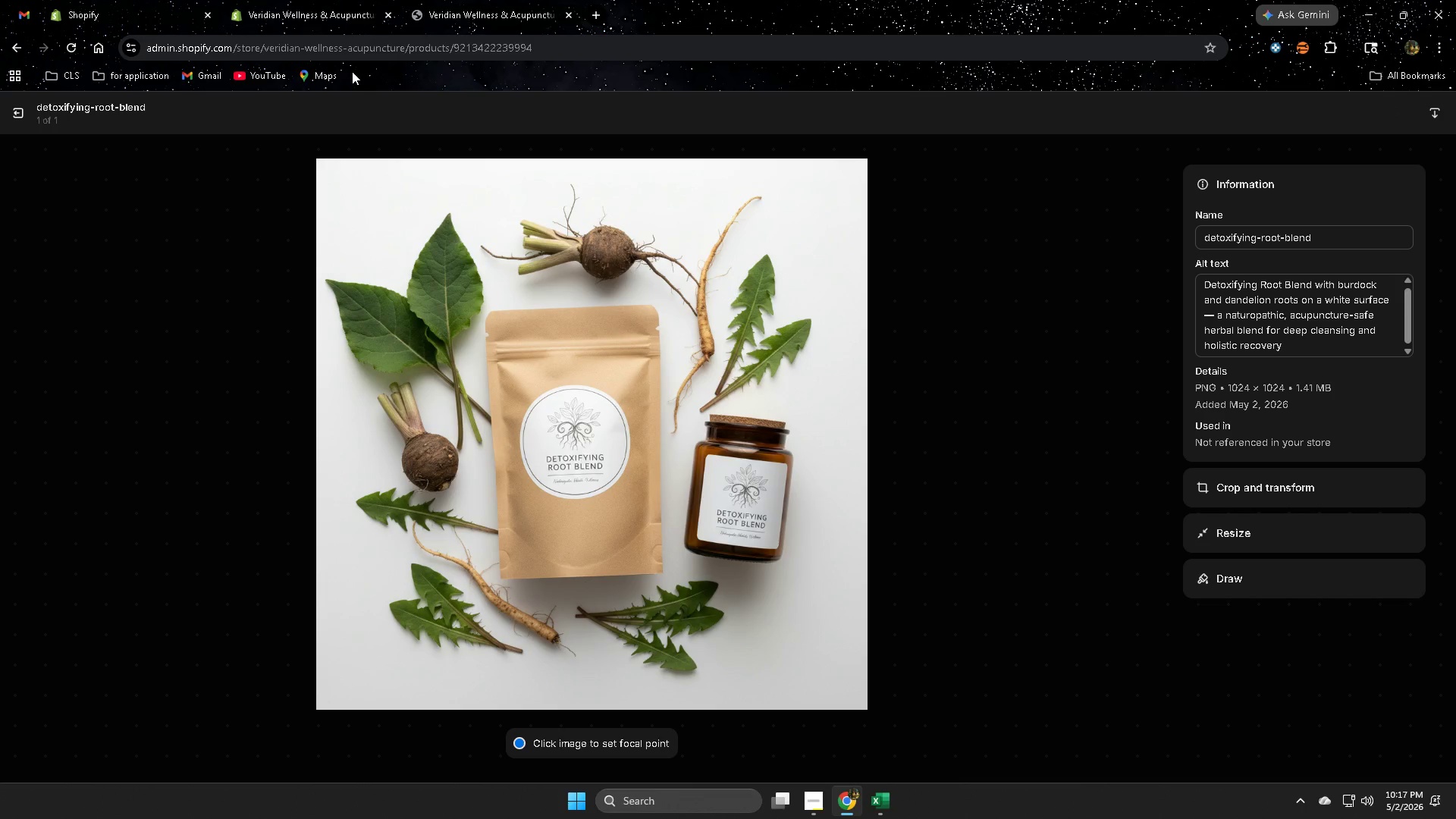 
wait(10.53)
 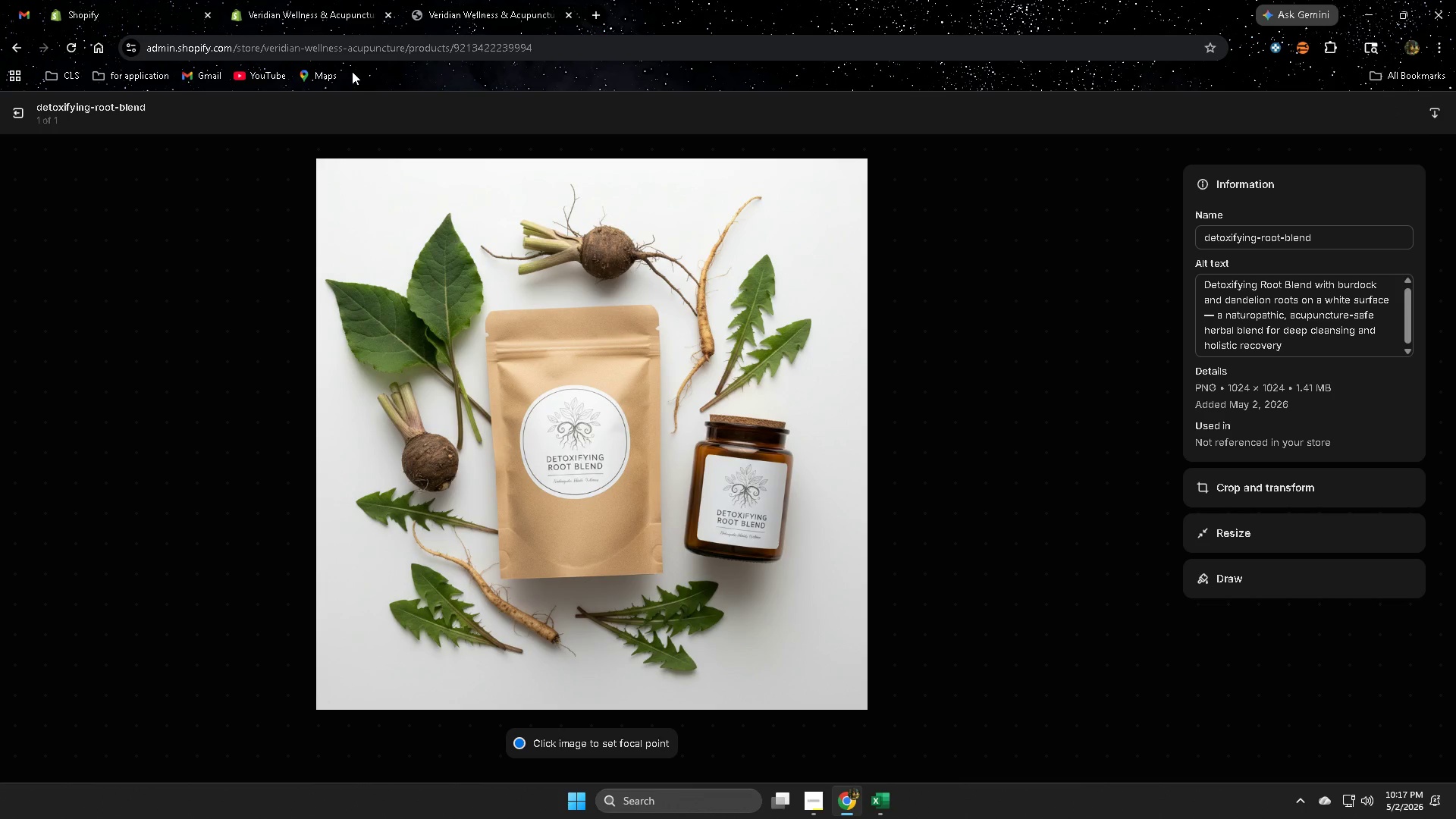 
left_click([18, 113])
 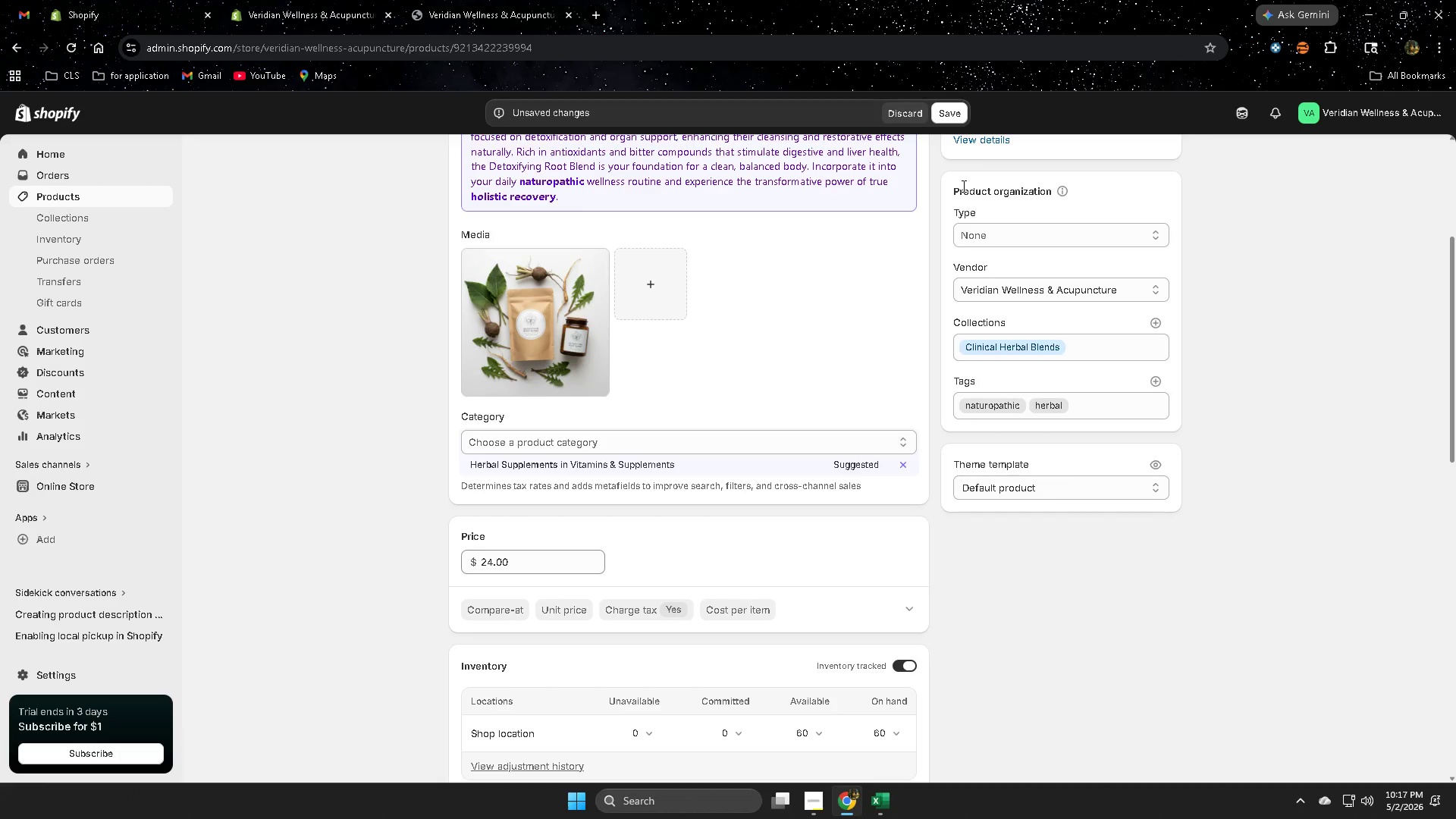 
left_click([942, 113])
 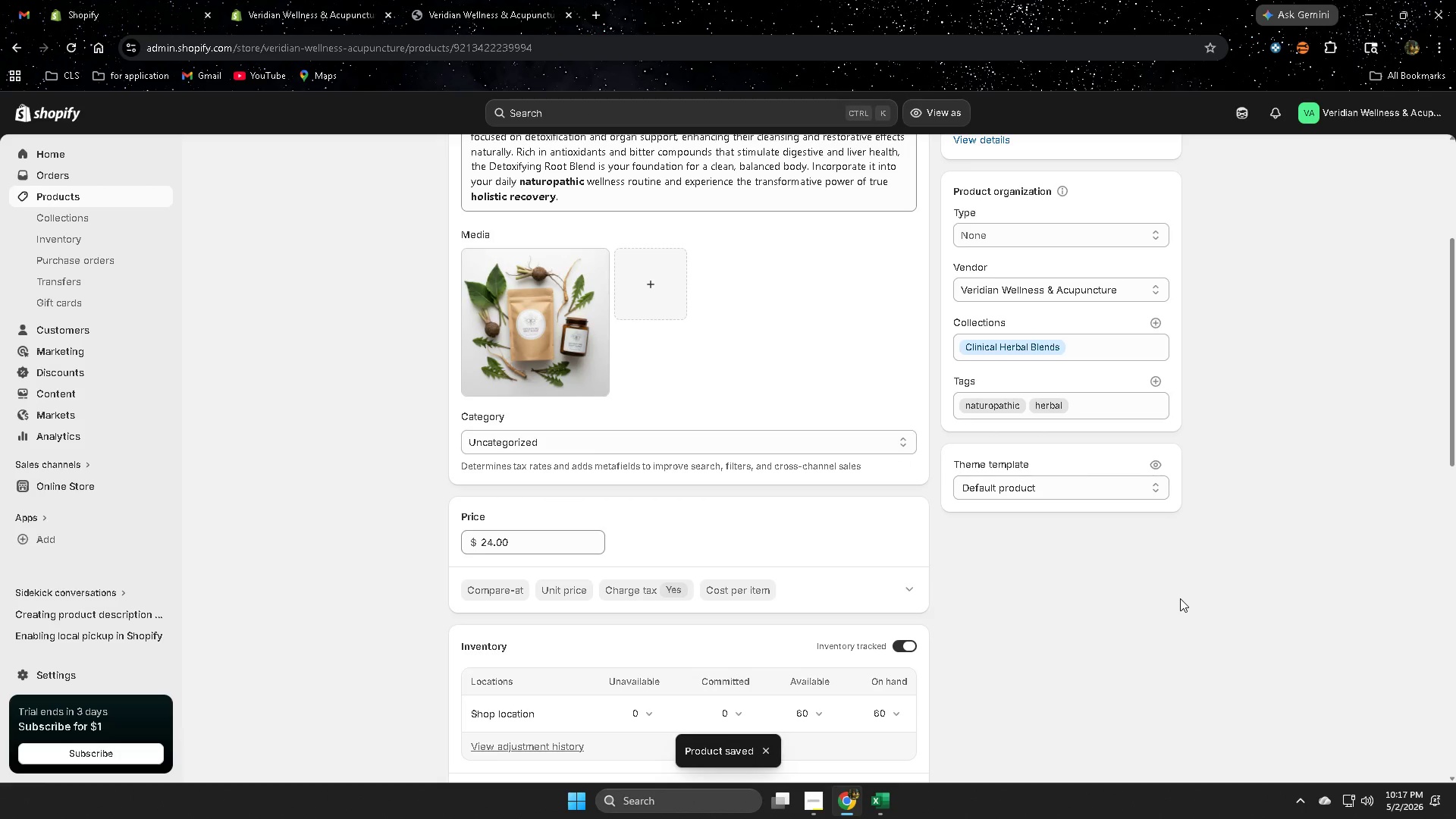 
wait(7.48)
 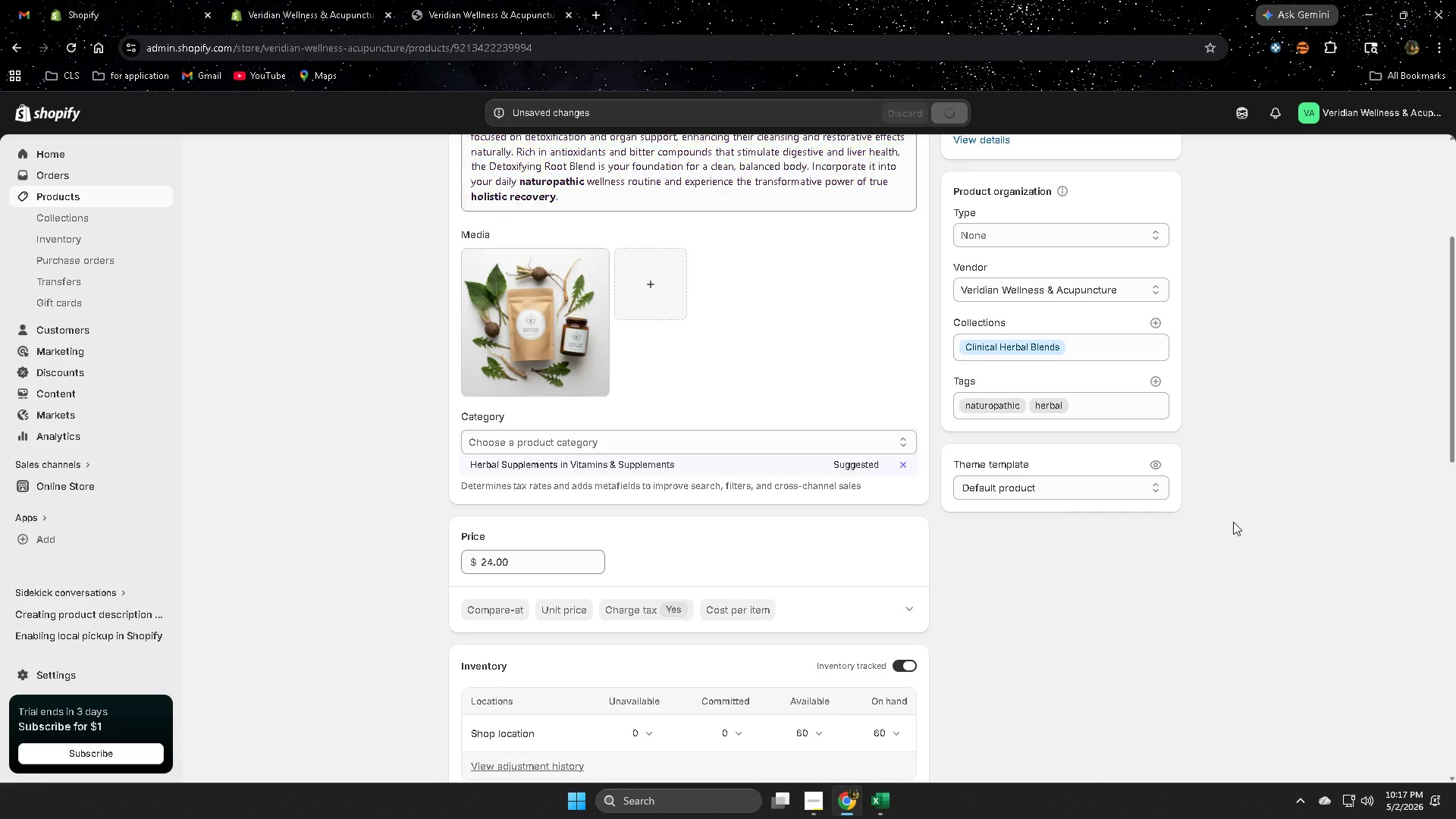 
scroll: coordinate [1130, 593], scroll_direction: down, amount: 2.0
 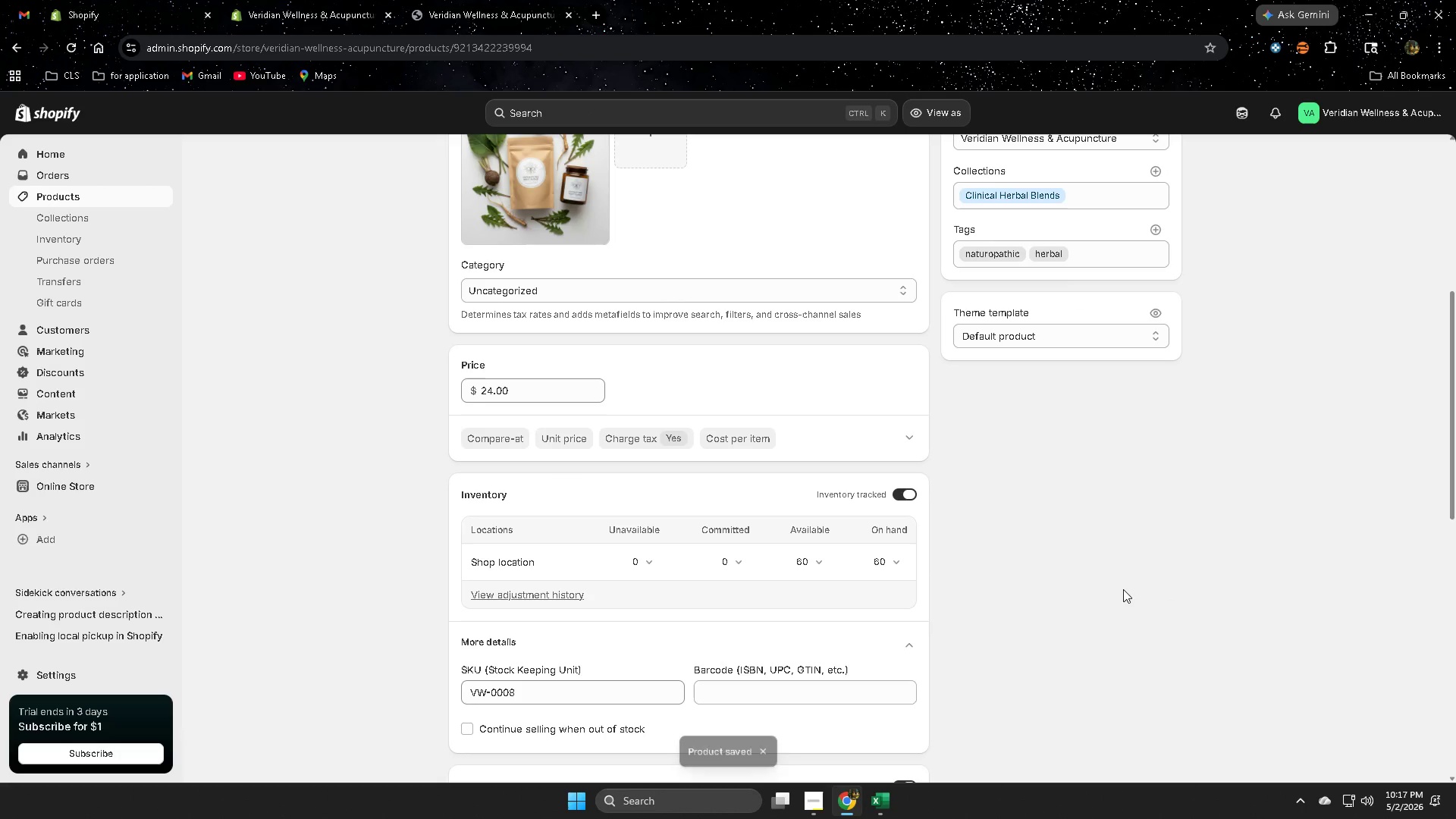 
left_click([1123, 589])
 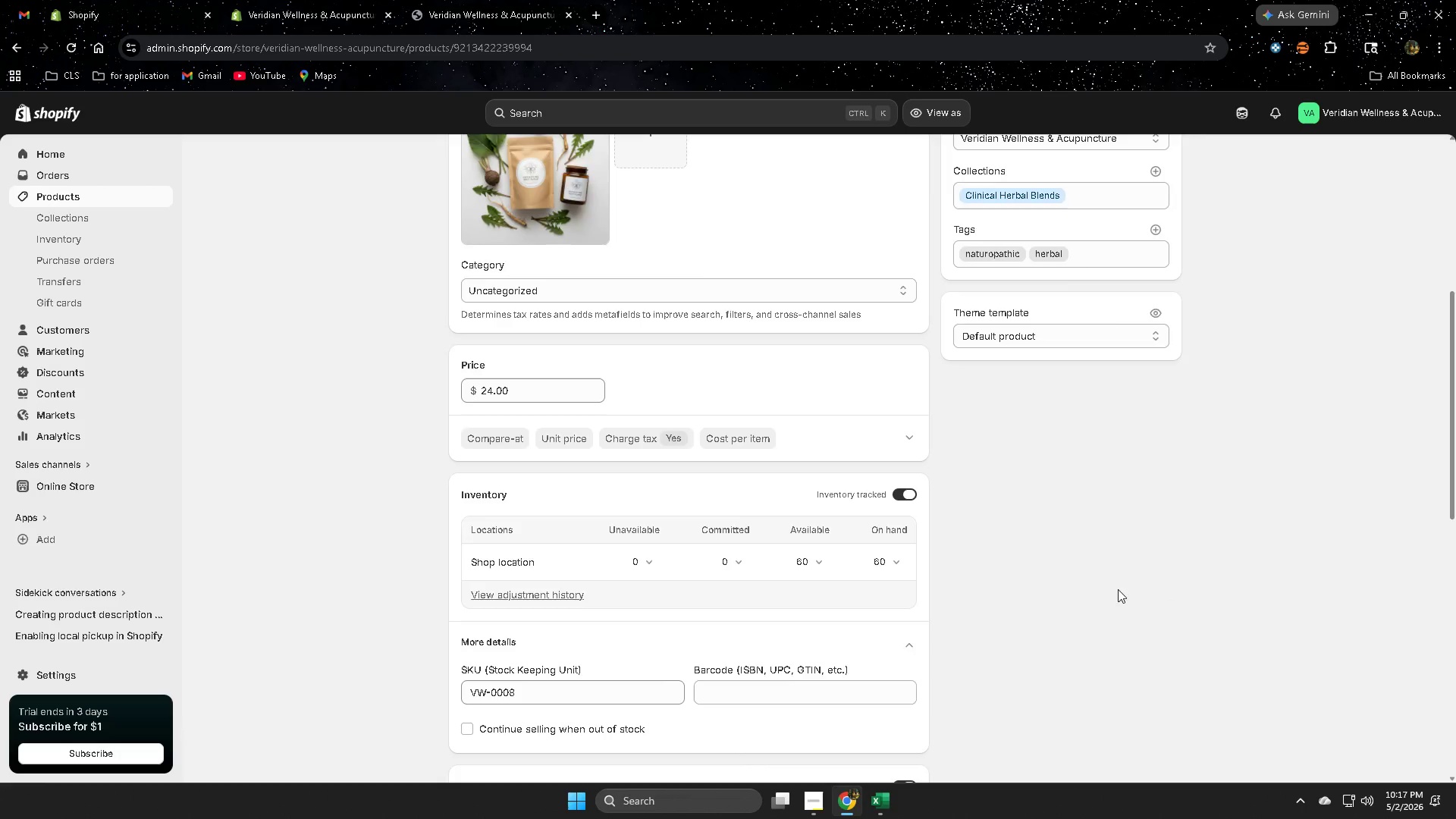 
scroll: coordinate [896, 714], scroll_direction: down, amount: 9.0
 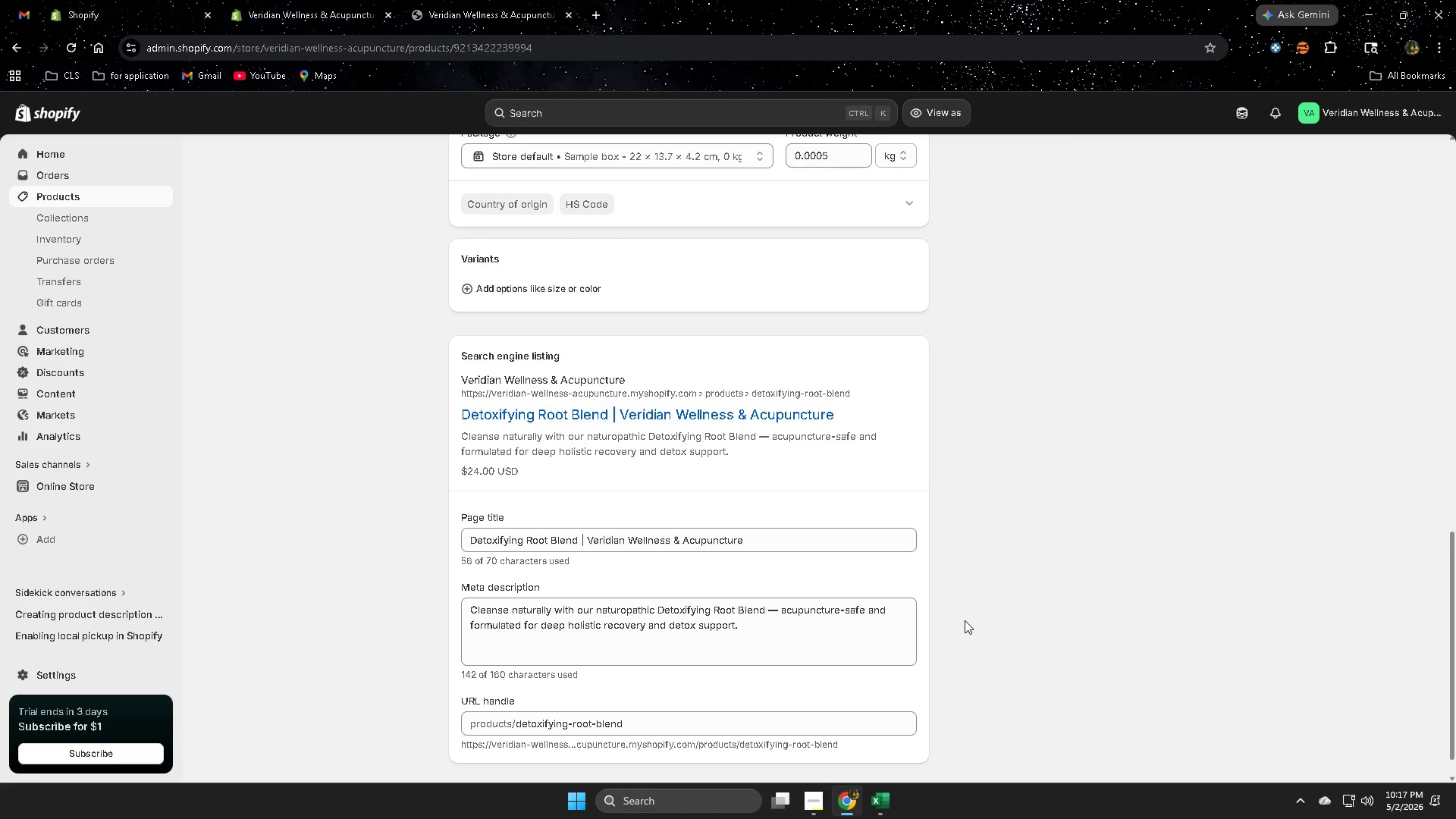 
wait(12.82)
 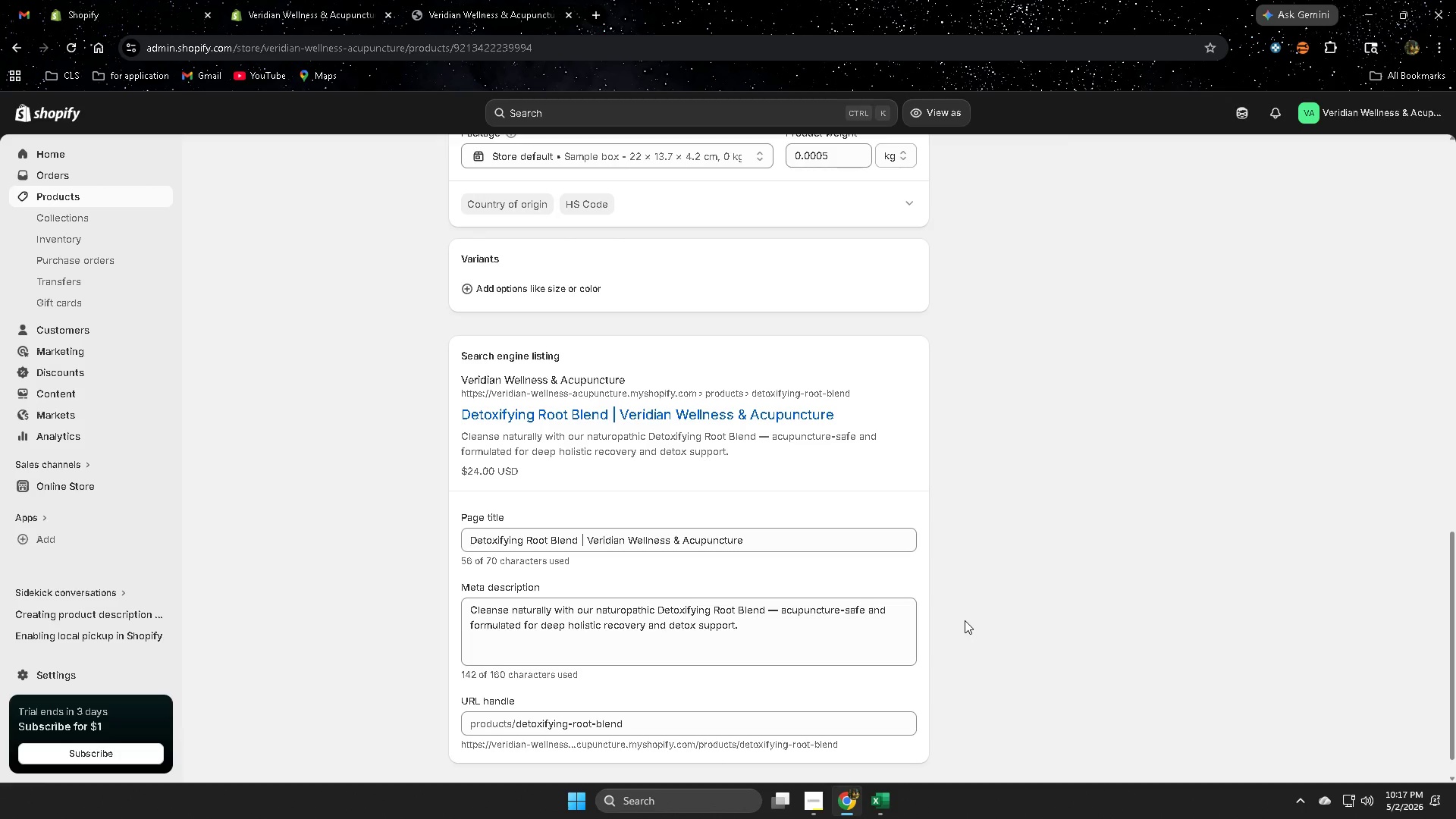 
scroll: coordinate [965, 619], scroll_direction: down, amount: 2.0
 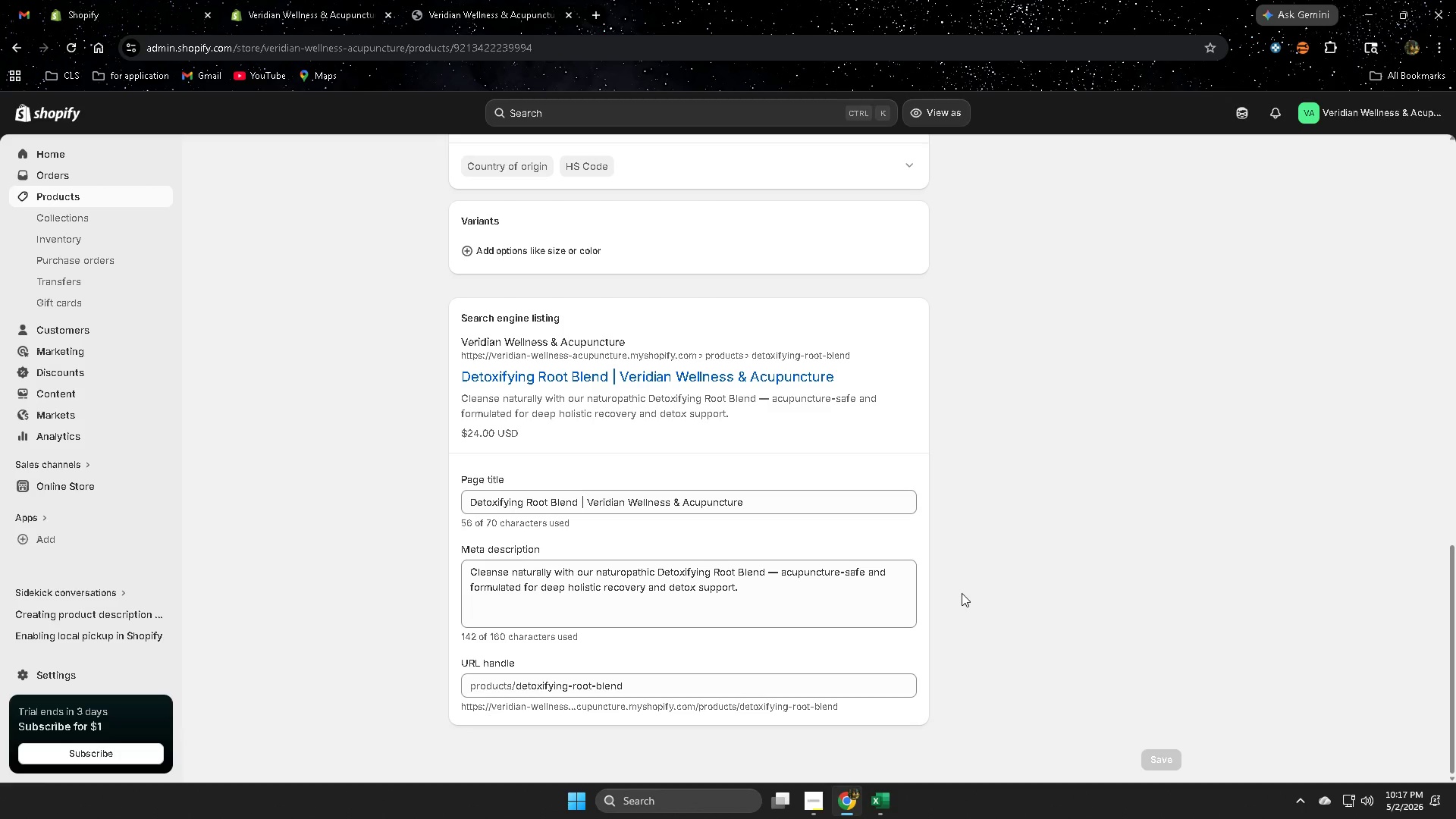 
scroll: coordinate [960, 592], scroll_direction: up, amount: 6.0
 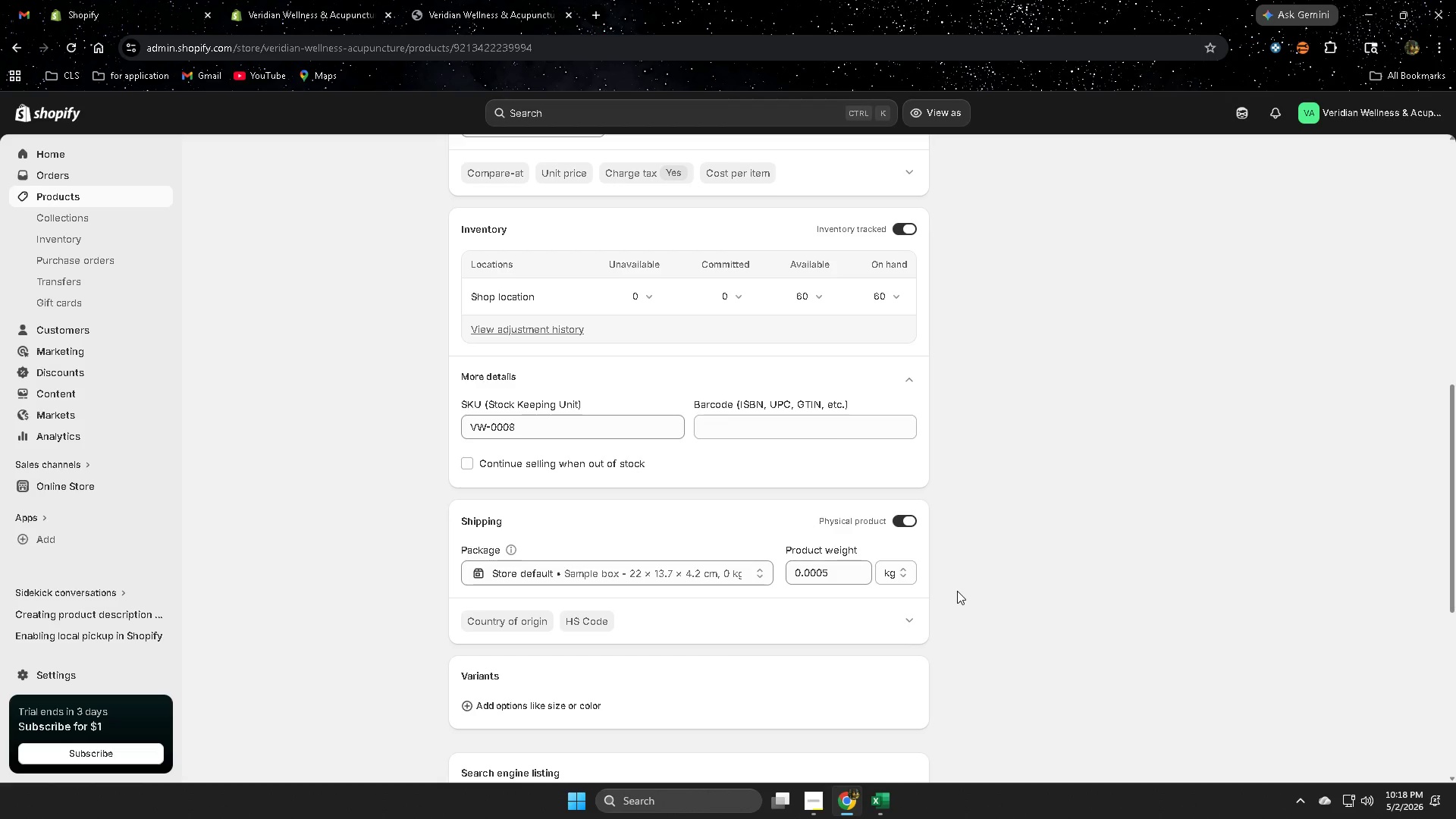 
wait(6.24)
 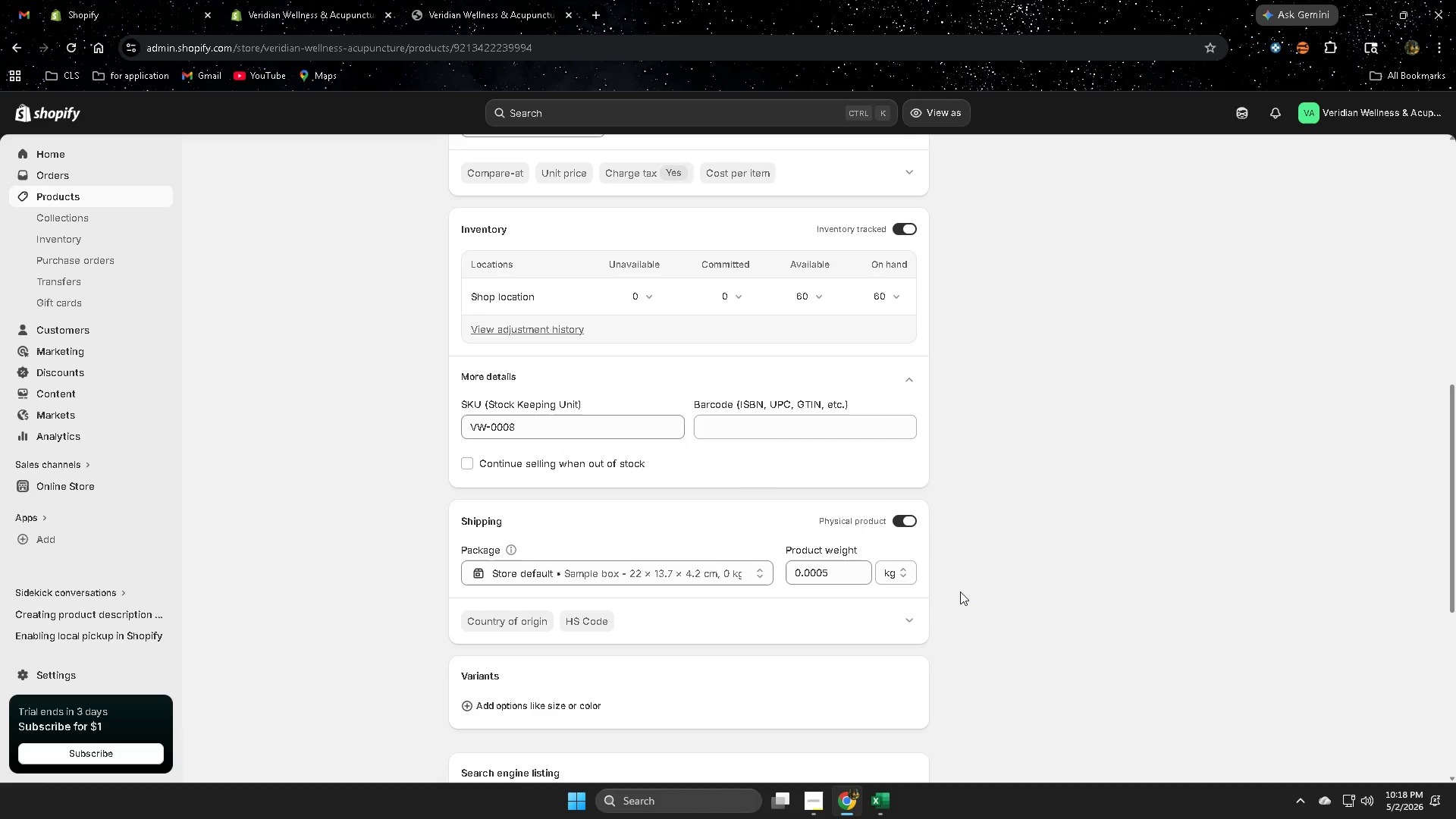 
scroll: coordinate [948, 576], scroll_direction: up, amount: 9.0
 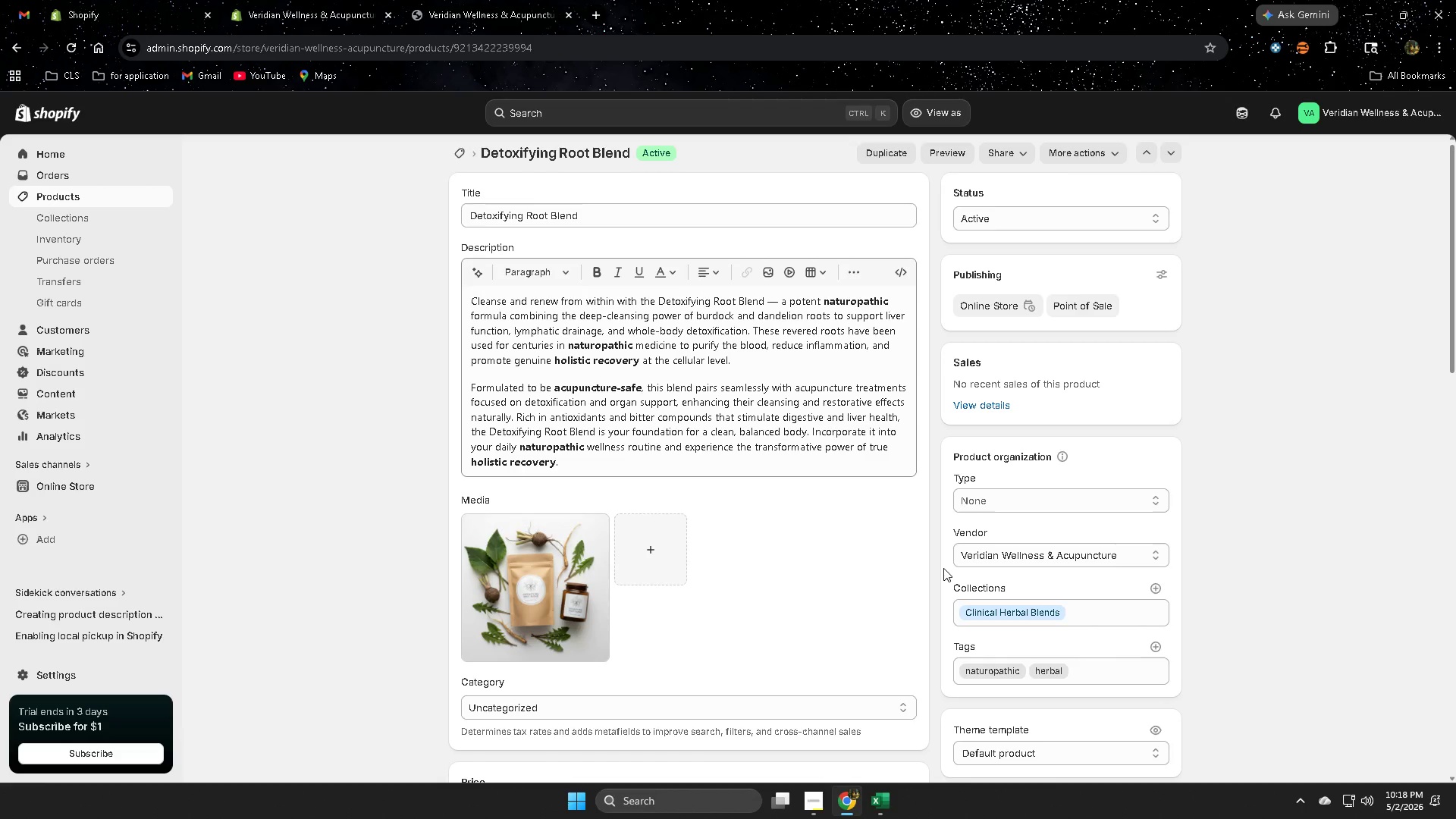 
wait(7.37)
 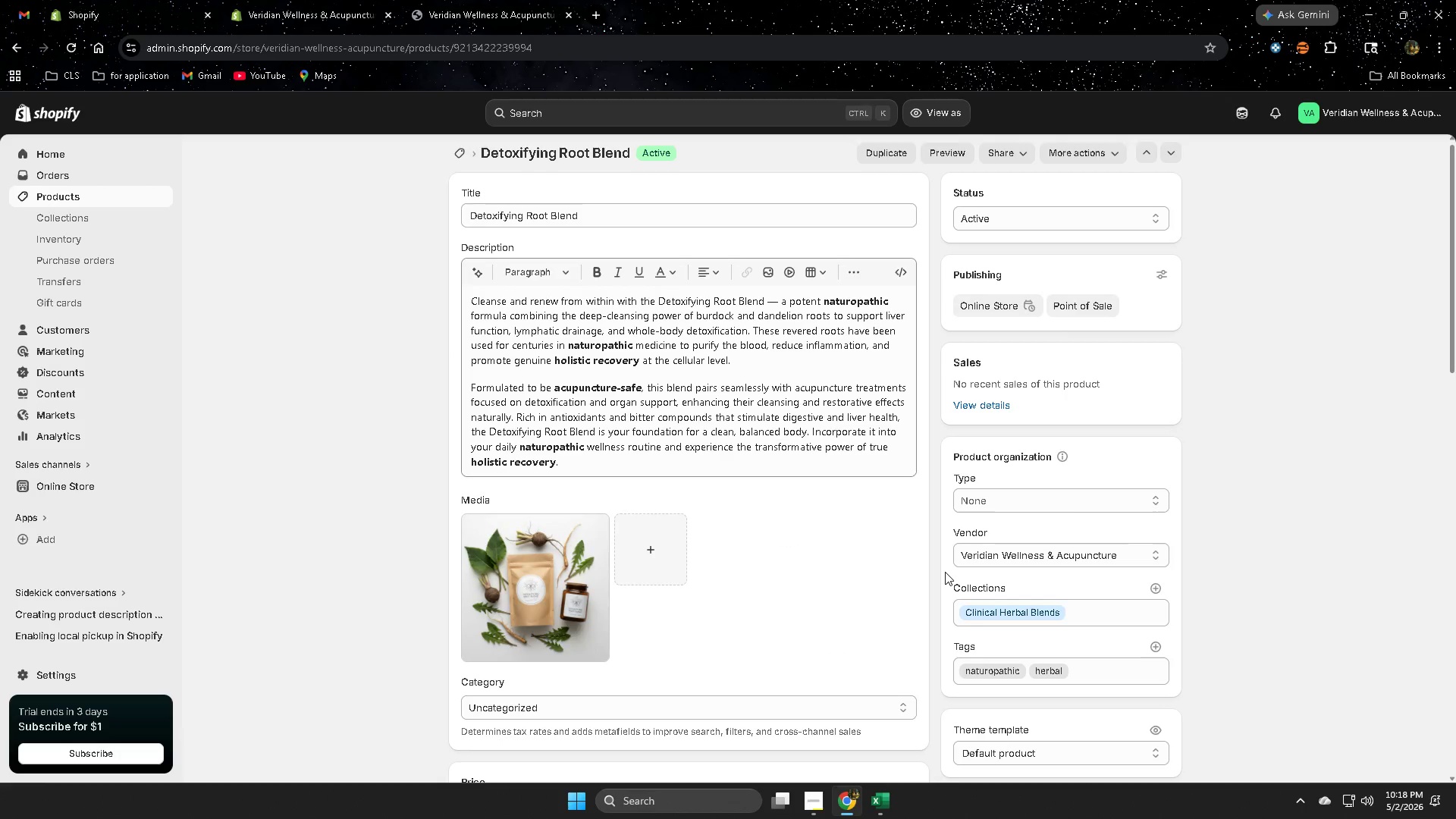 
scroll: coordinate [939, 566], scroll_direction: up, amount: 2.0
 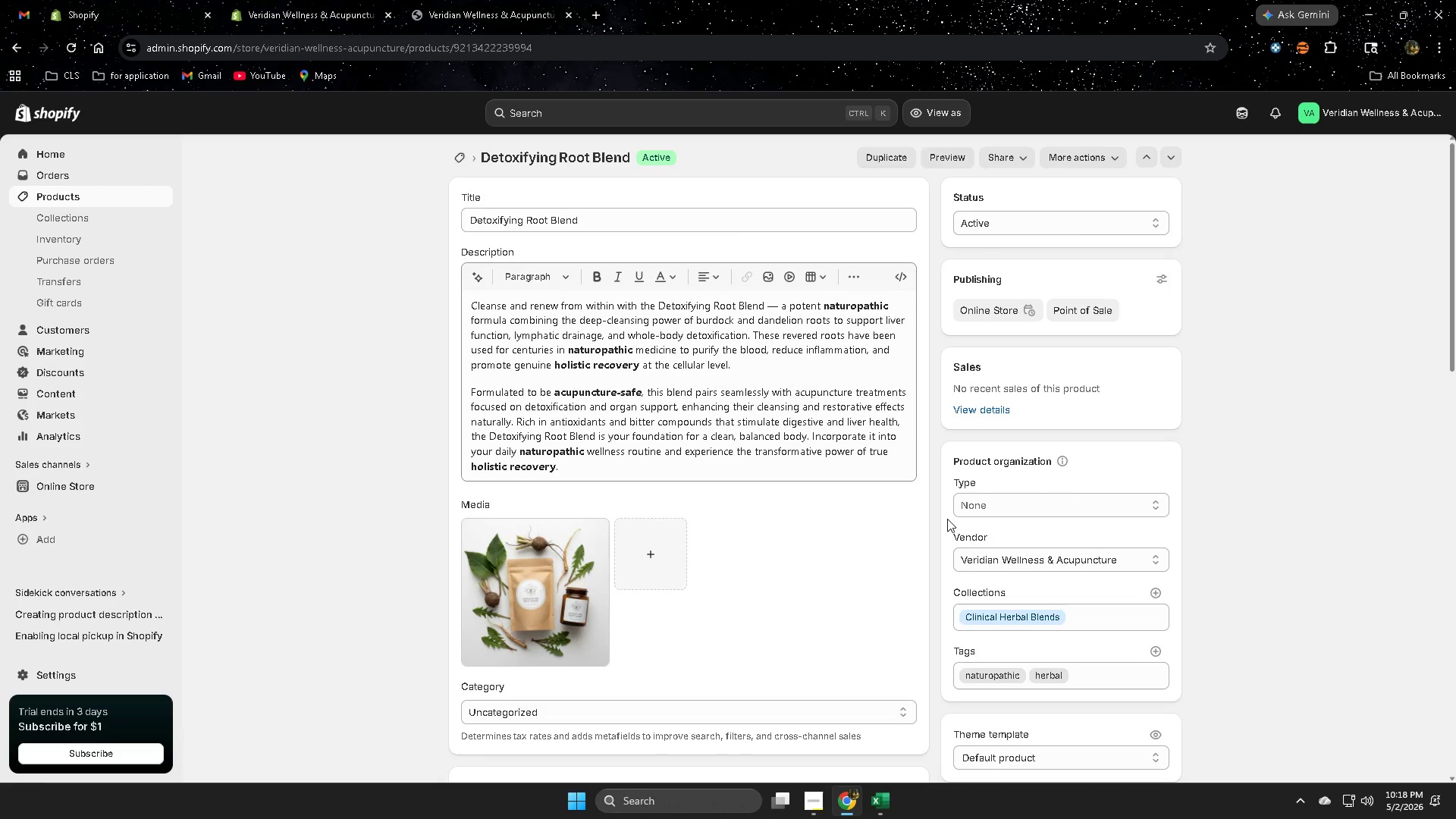 
wait(6.92)
 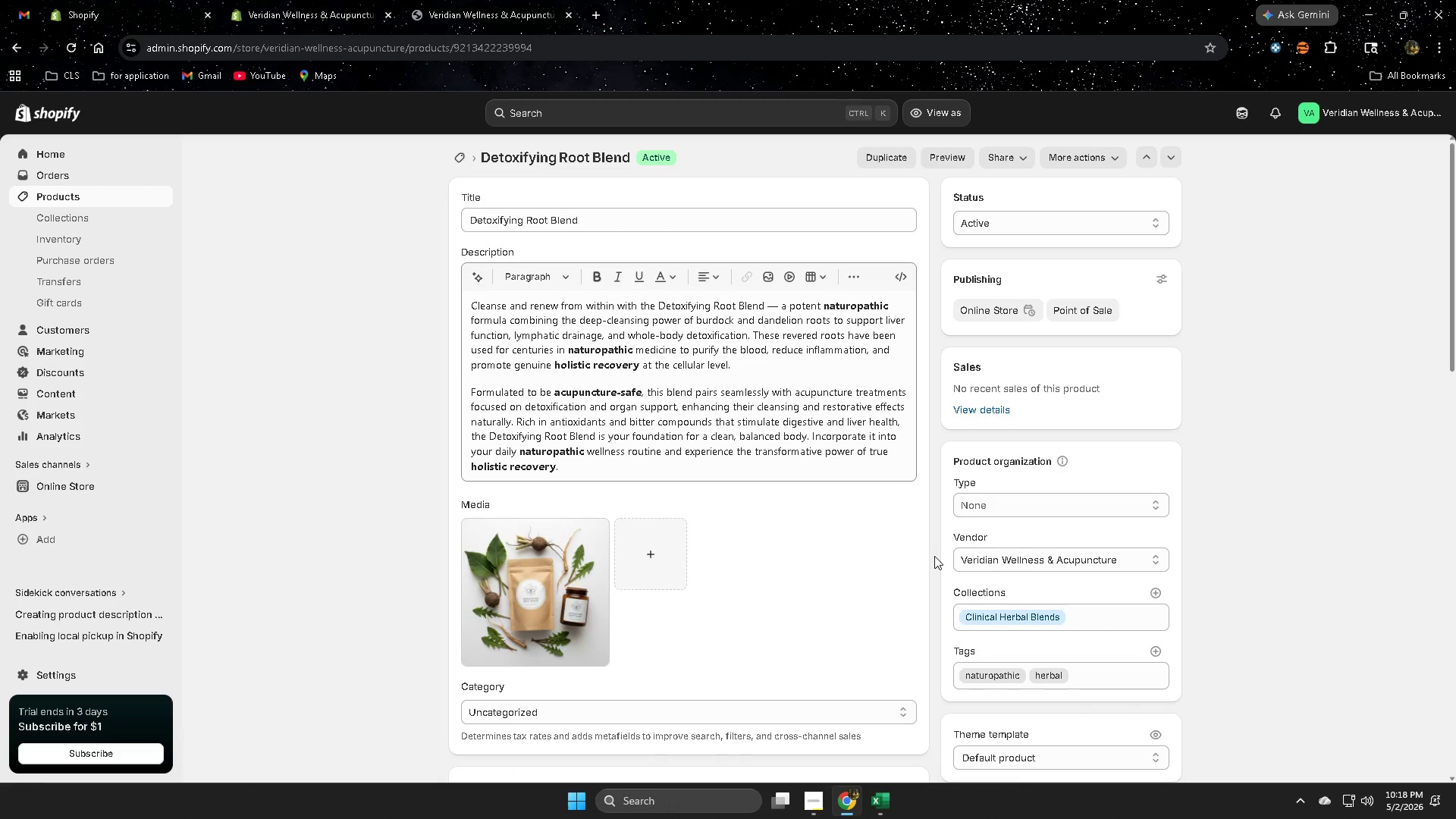 
scroll: coordinate [749, 523], scroll_direction: down, amount: 6.0
 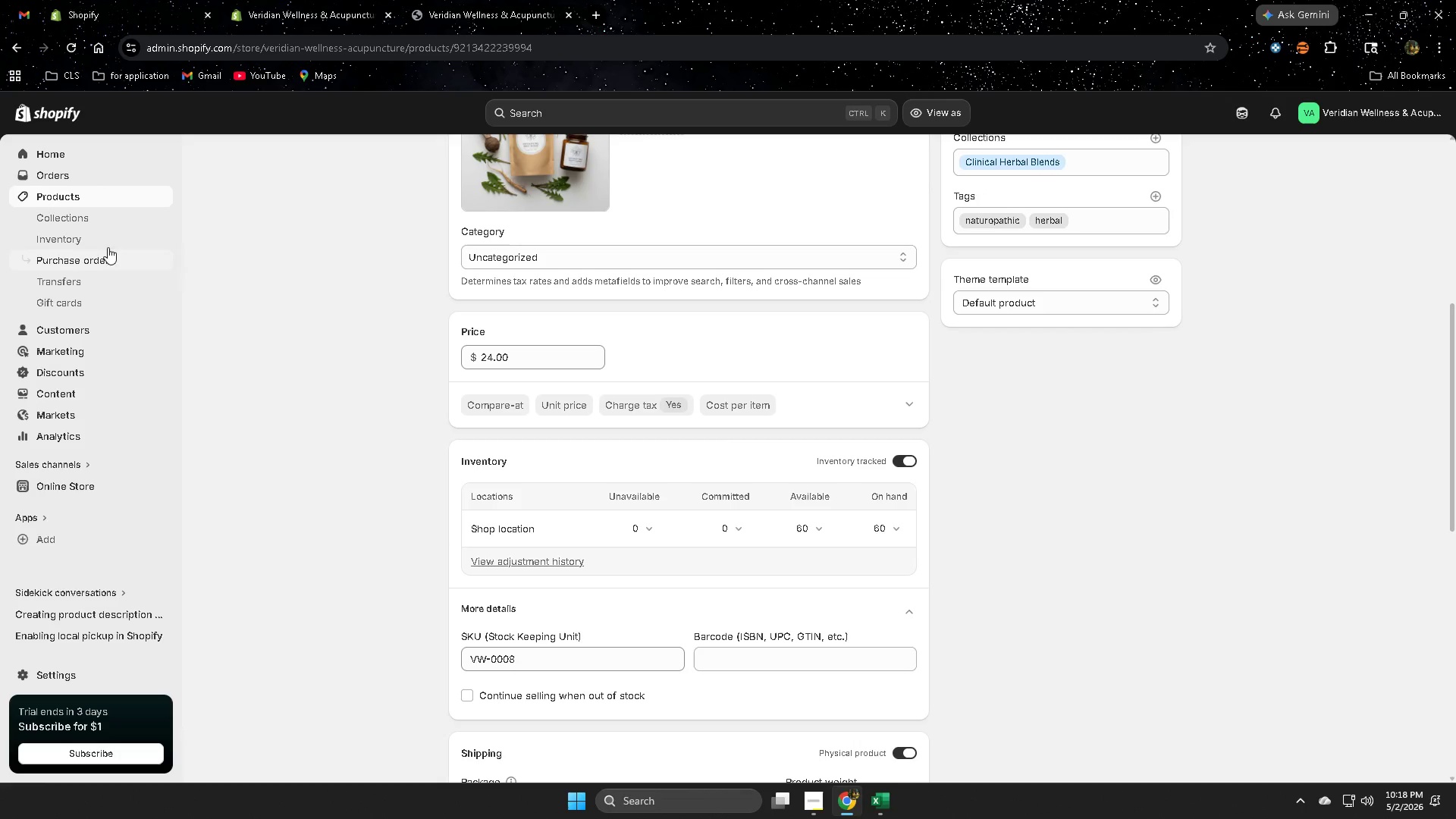 
left_click([82, 195])
 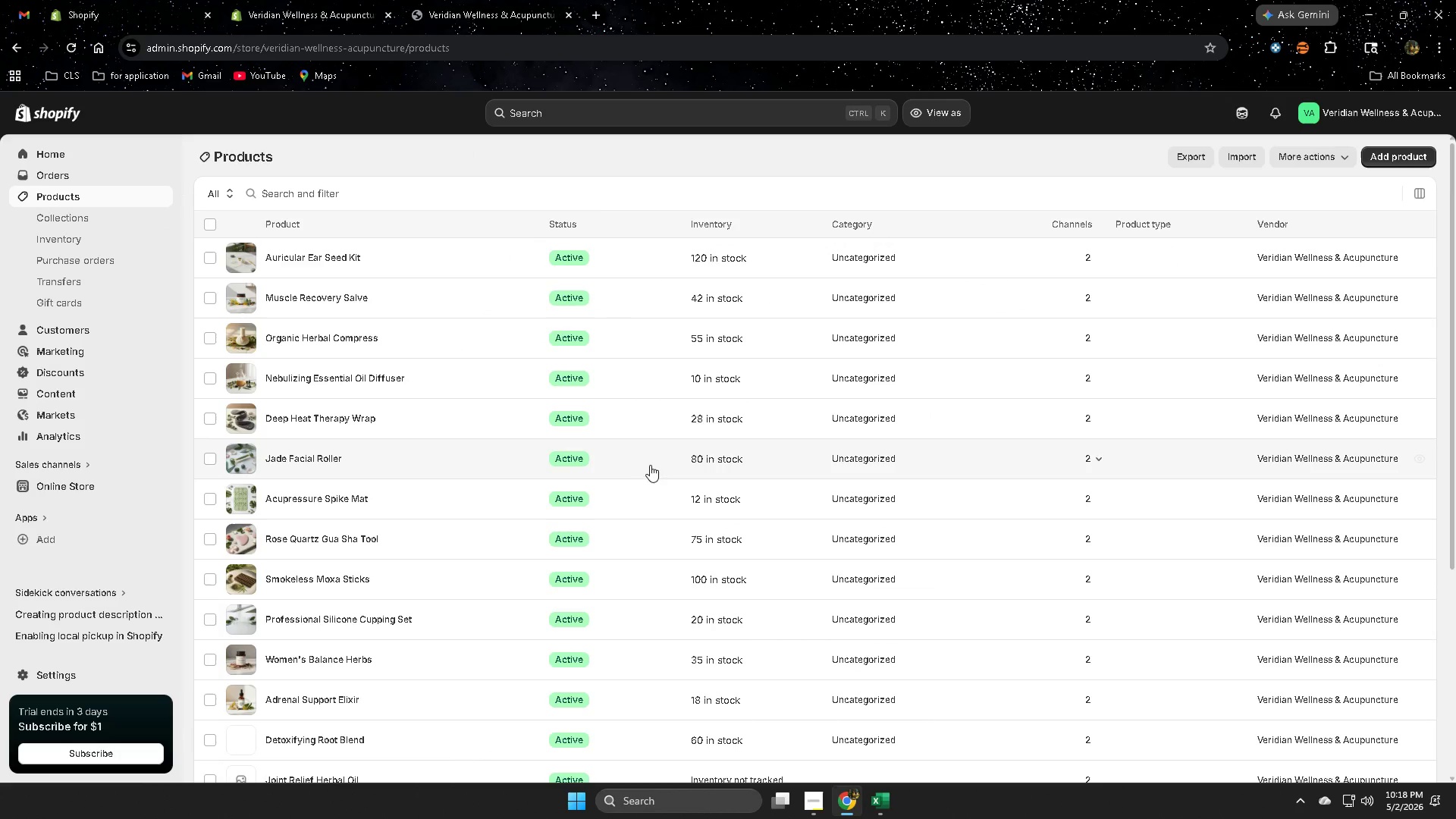 
scroll: coordinate [611, 471], scroll_direction: down, amount: 2.0
 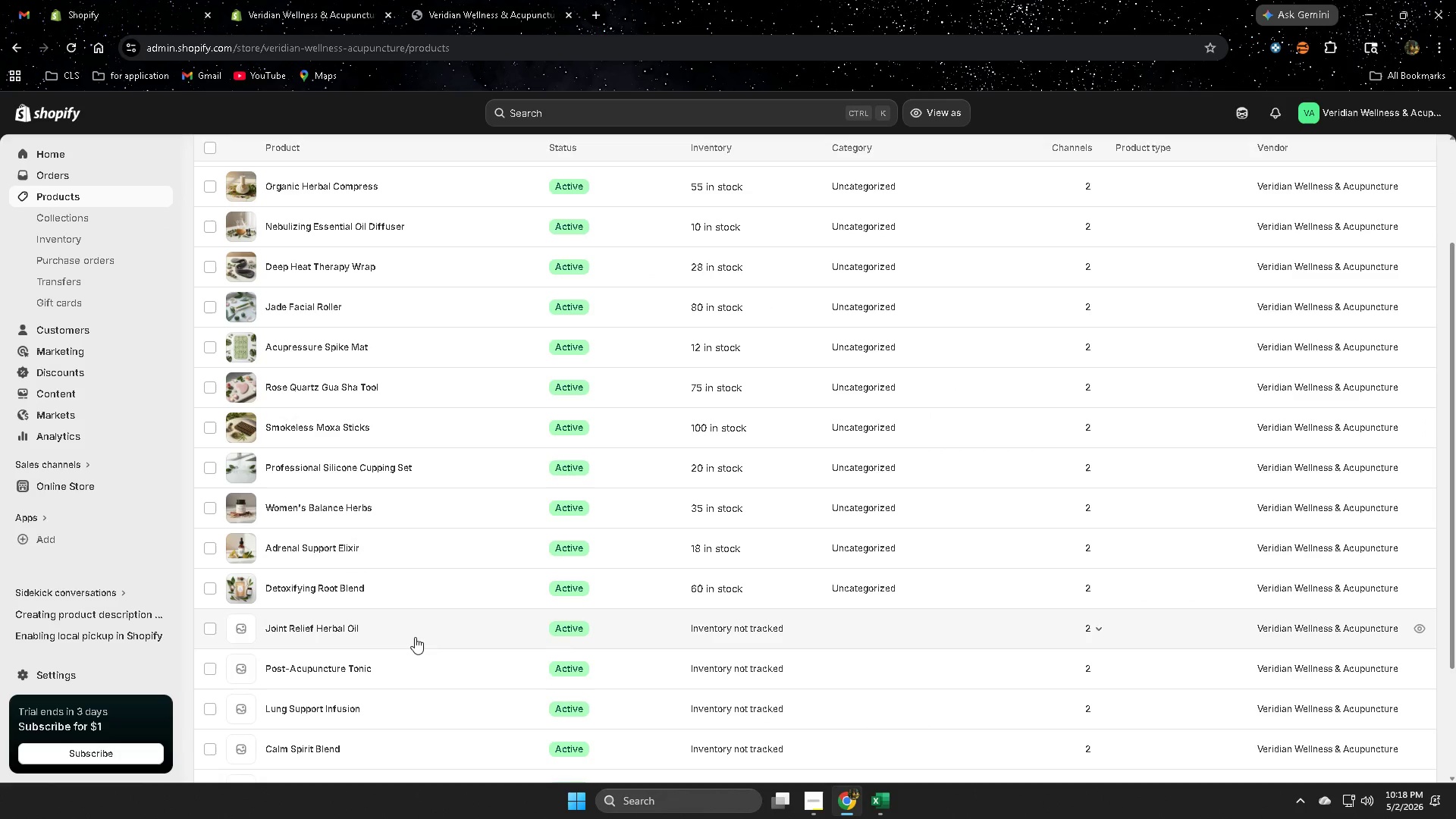 
left_click([401, 634])
 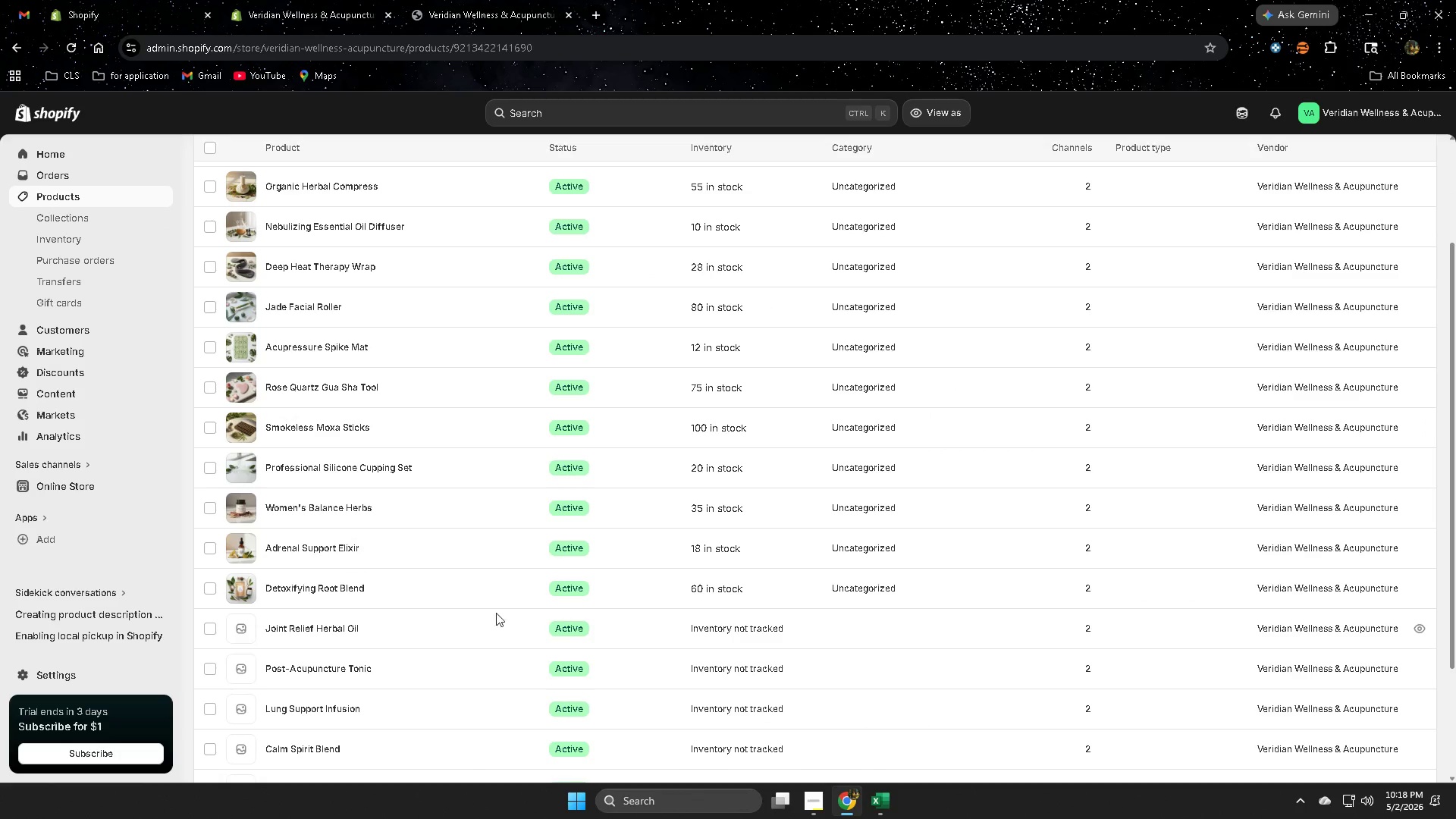 
mouse_move([551, 607])
 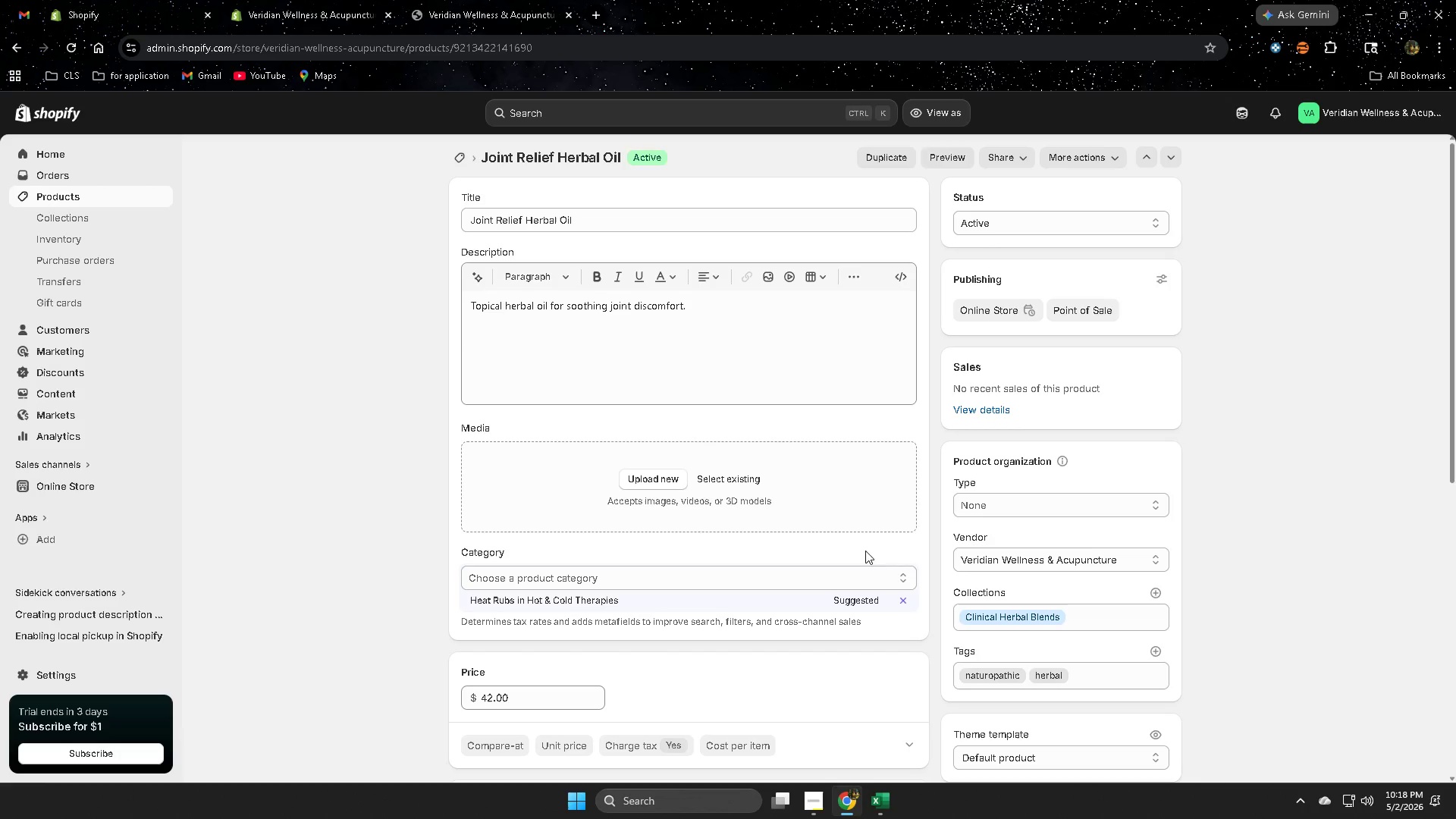 
wait(17.77)
 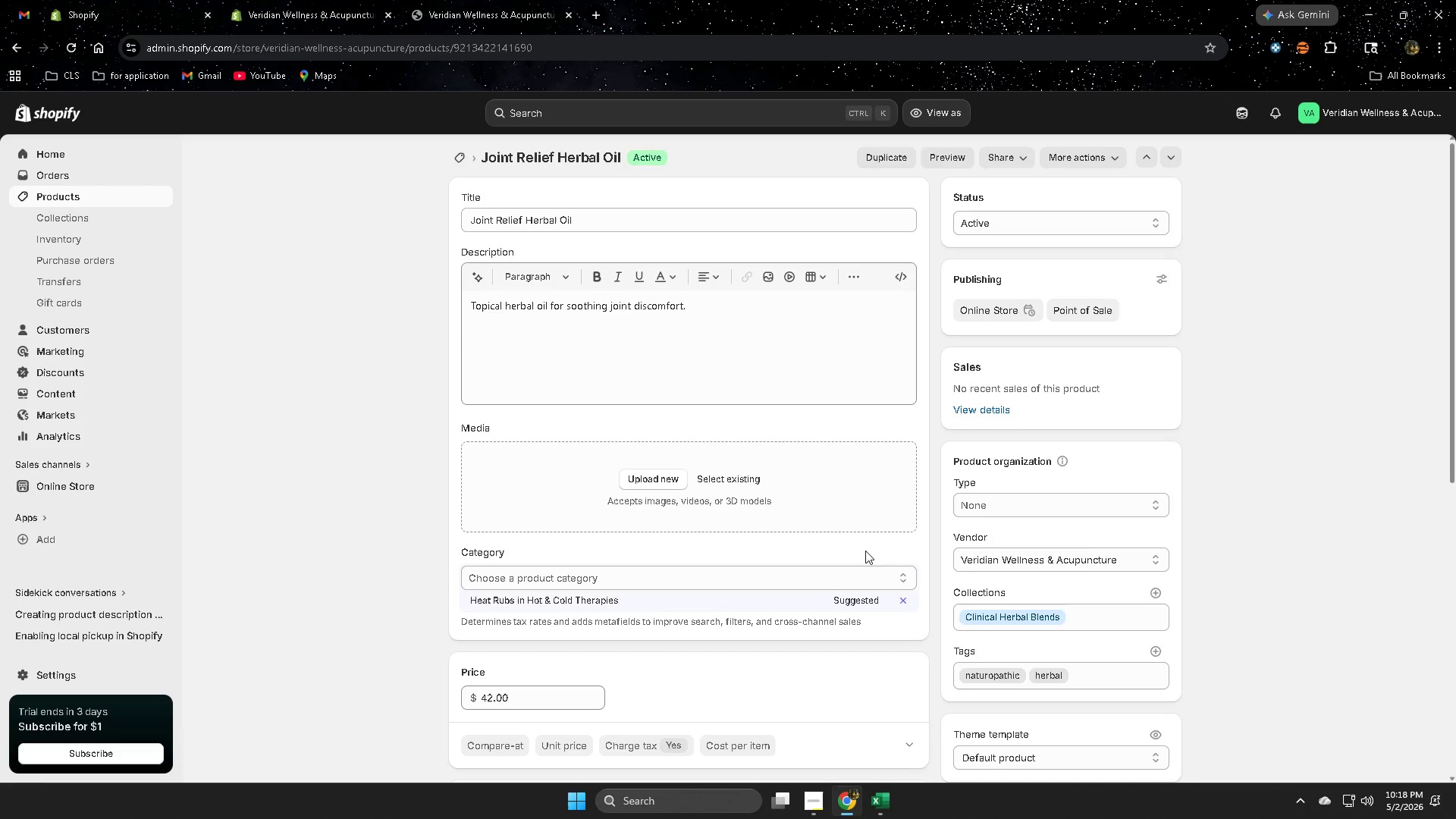 
scroll: coordinate [616, 510], scroll_direction: down, amount: 2.0
 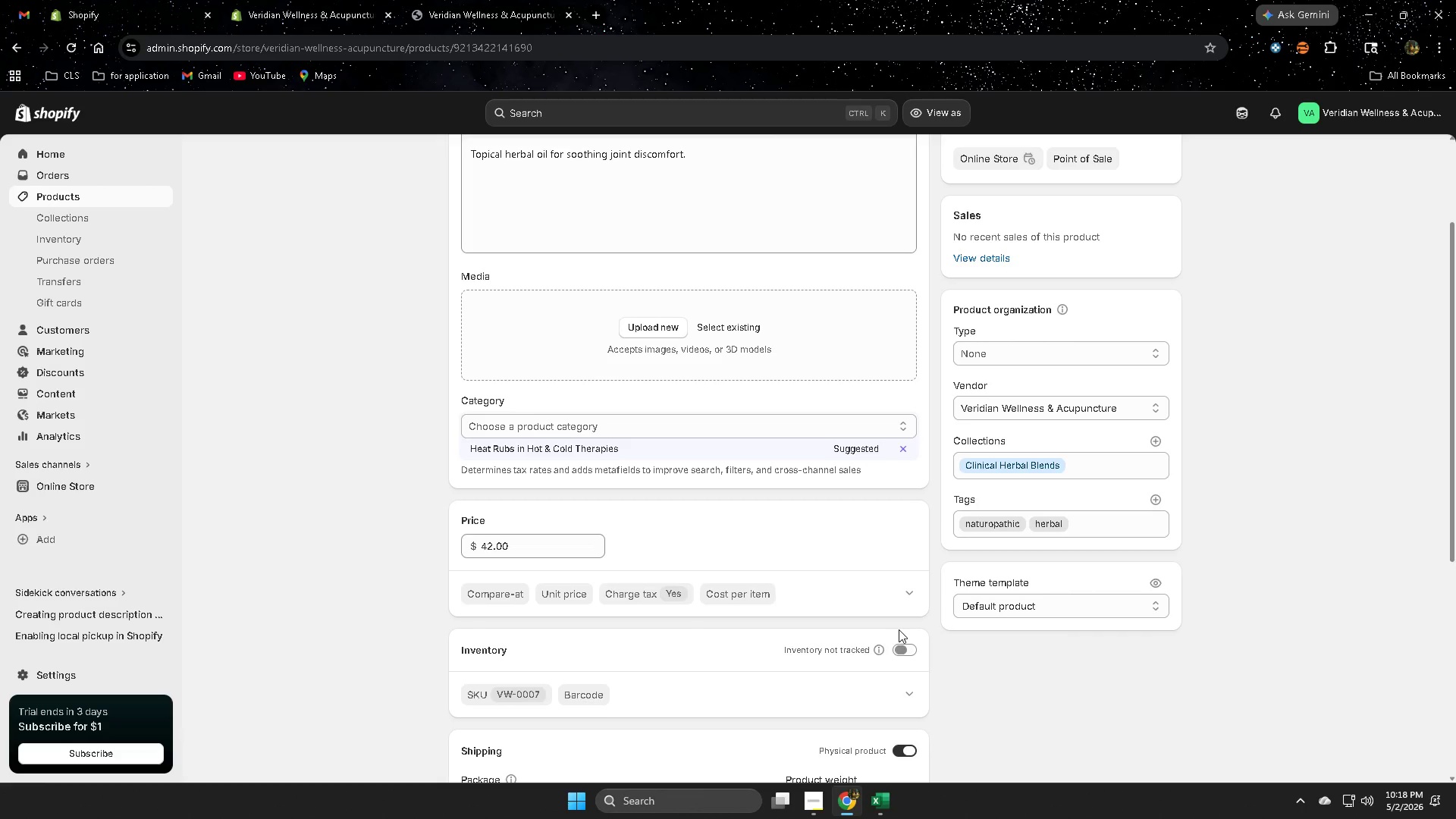 
left_click([901, 651])
 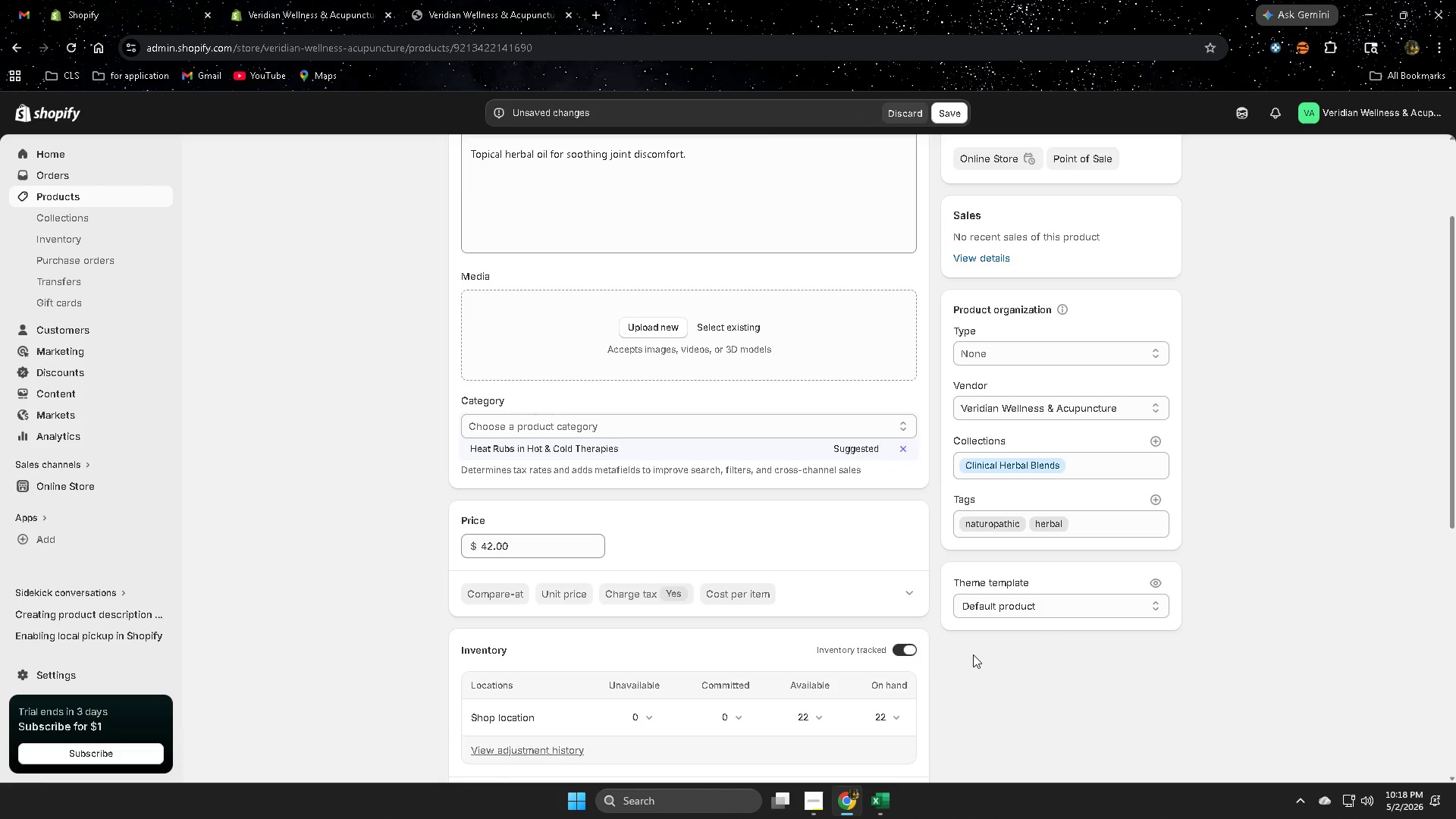 
scroll: coordinate [1009, 674], scroll_direction: down, amount: 3.0
 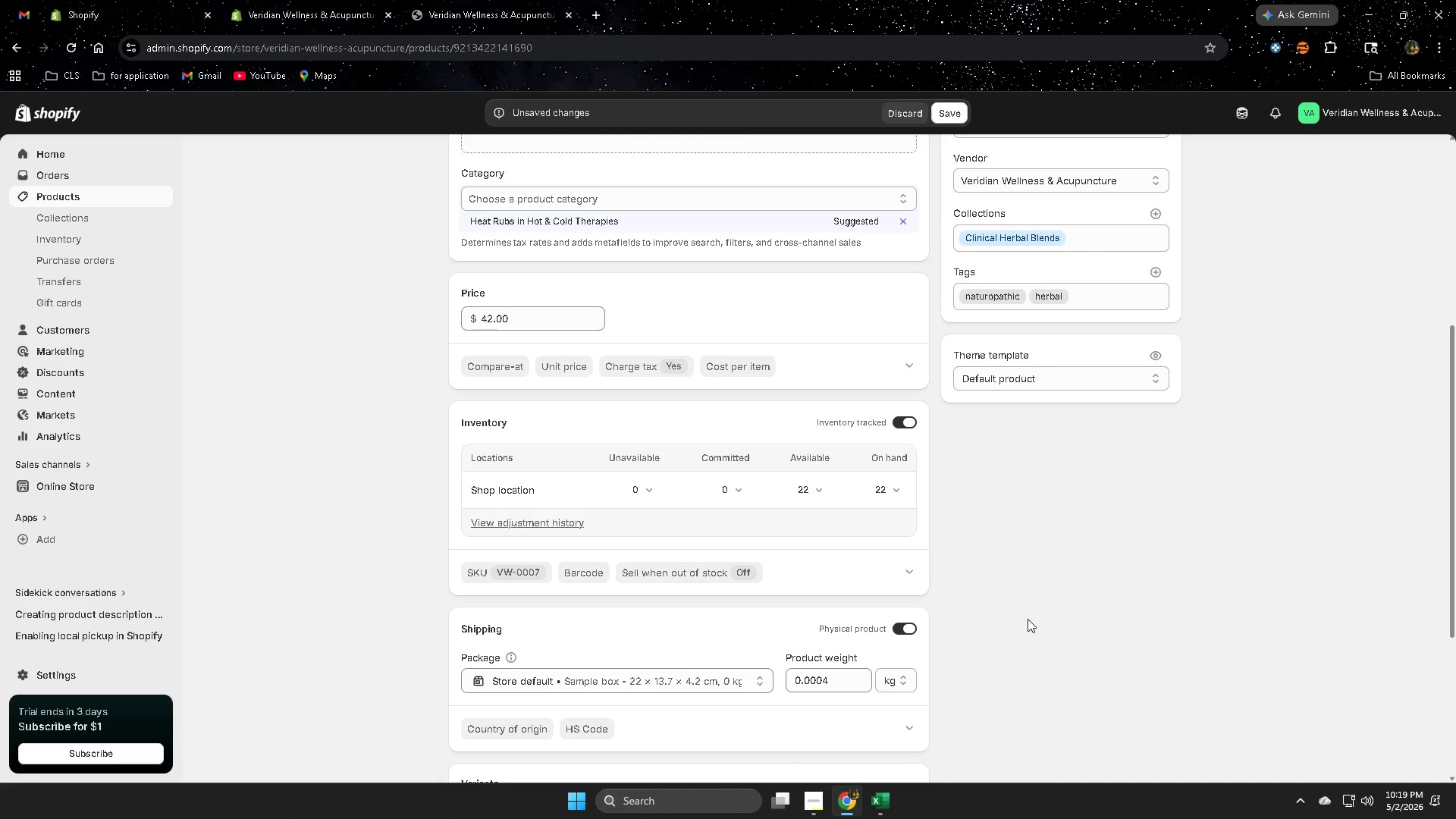 
scroll: coordinate [1028, 619], scroll_direction: up, amount: 3.0
 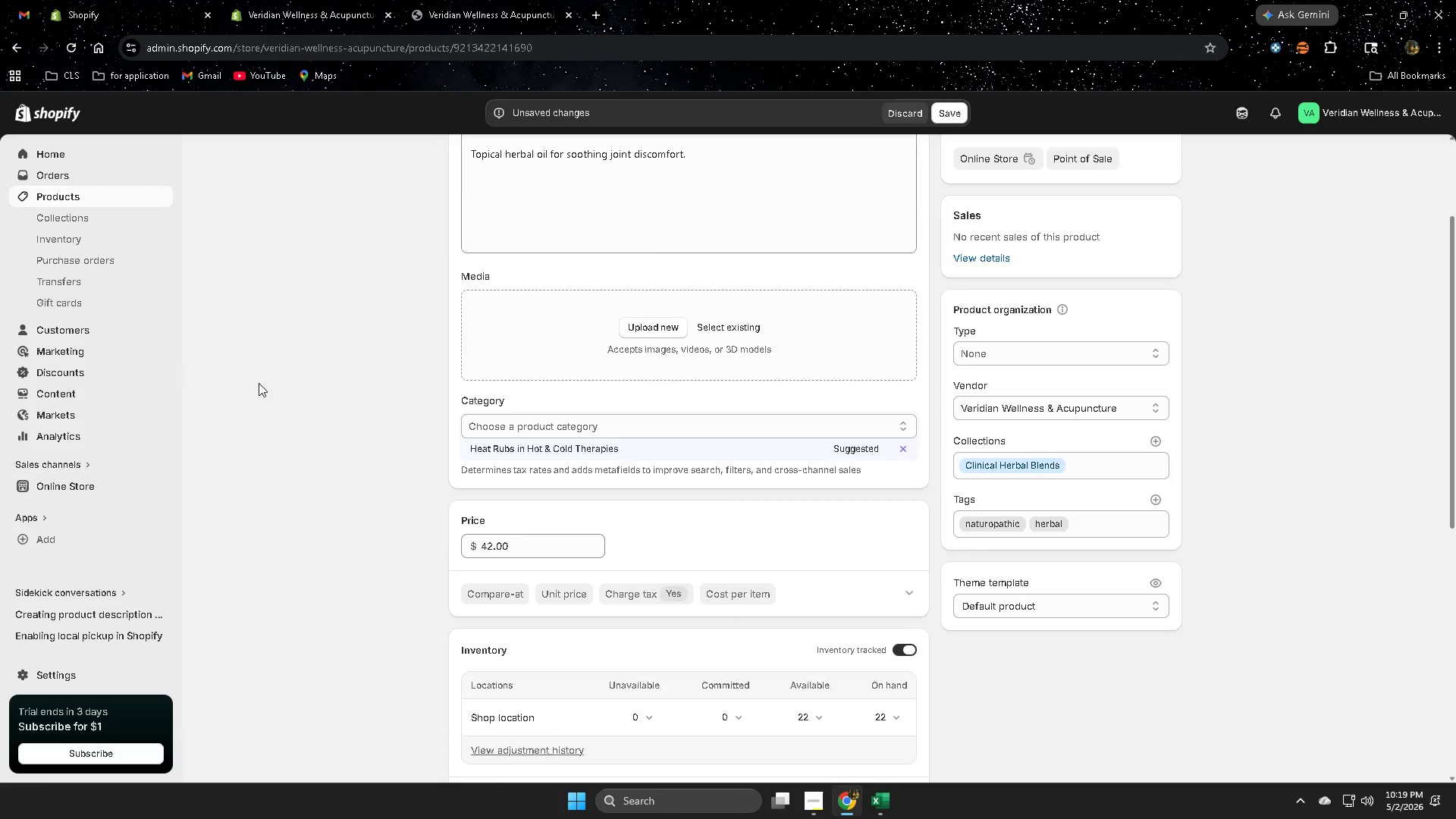 
scroll: coordinate [379, 418], scroll_direction: down, amount: 11.0
 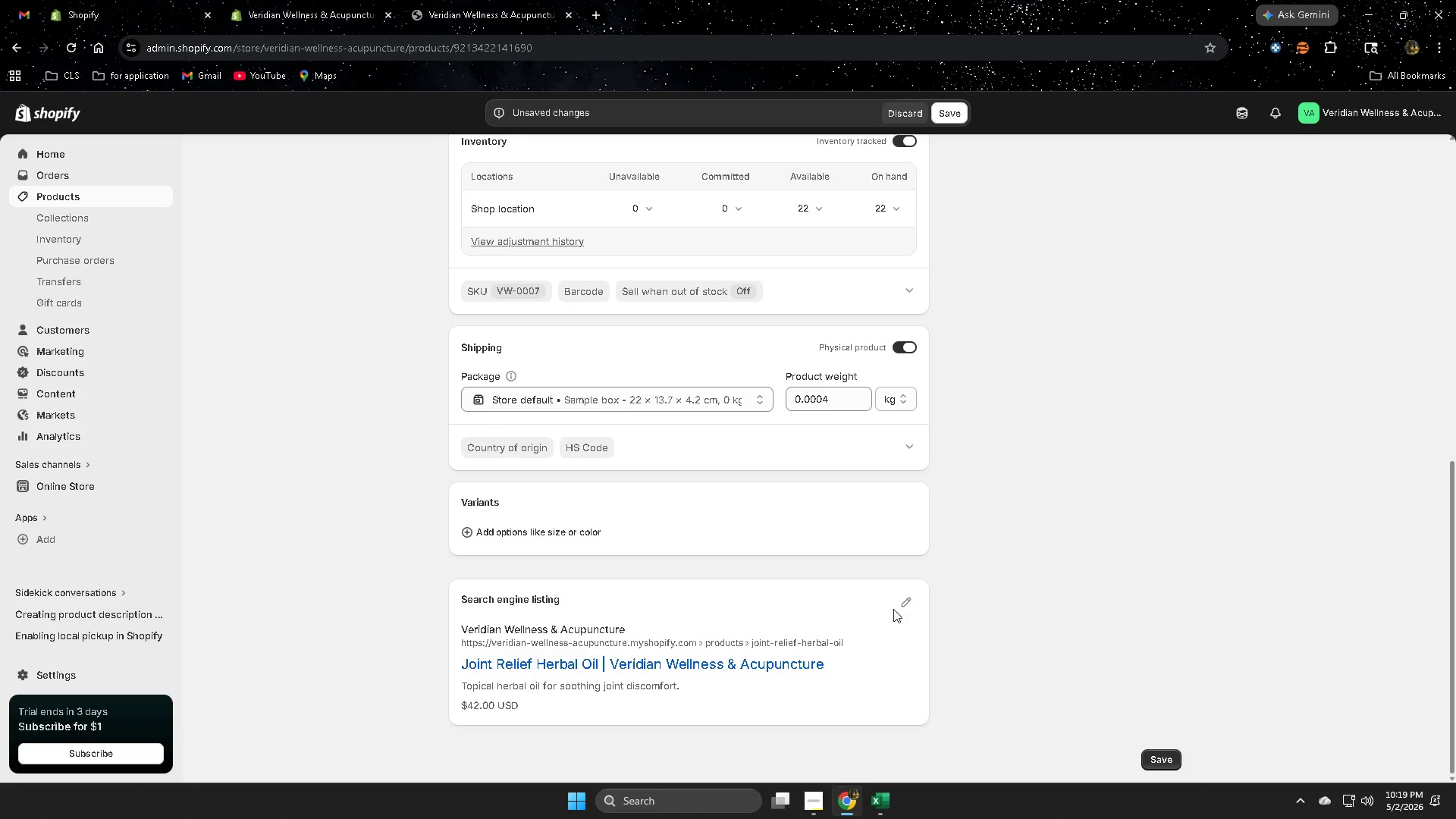 
left_click([905, 597])
 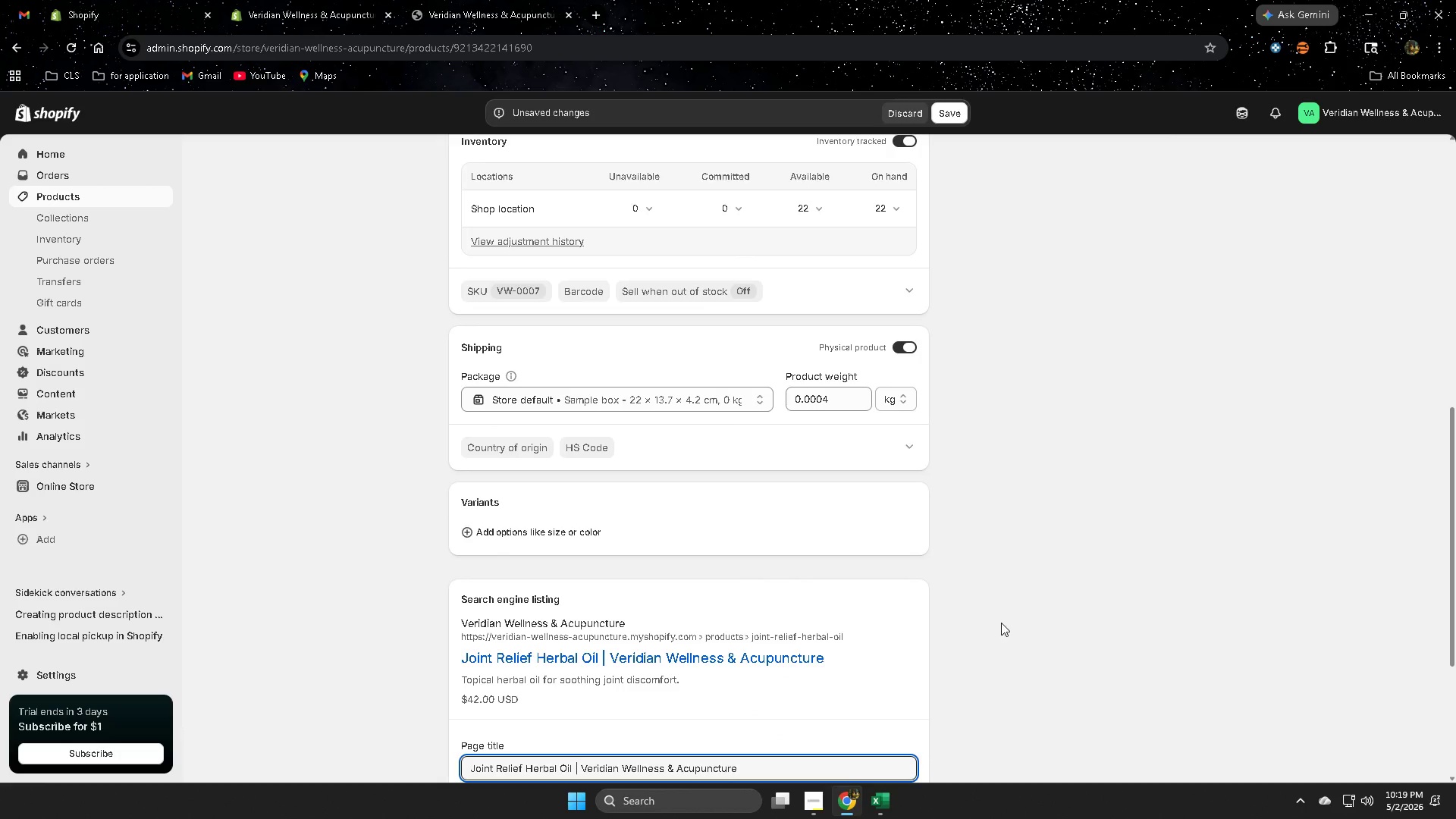 
scroll: coordinate [992, 613], scroll_direction: down, amount: 4.0
 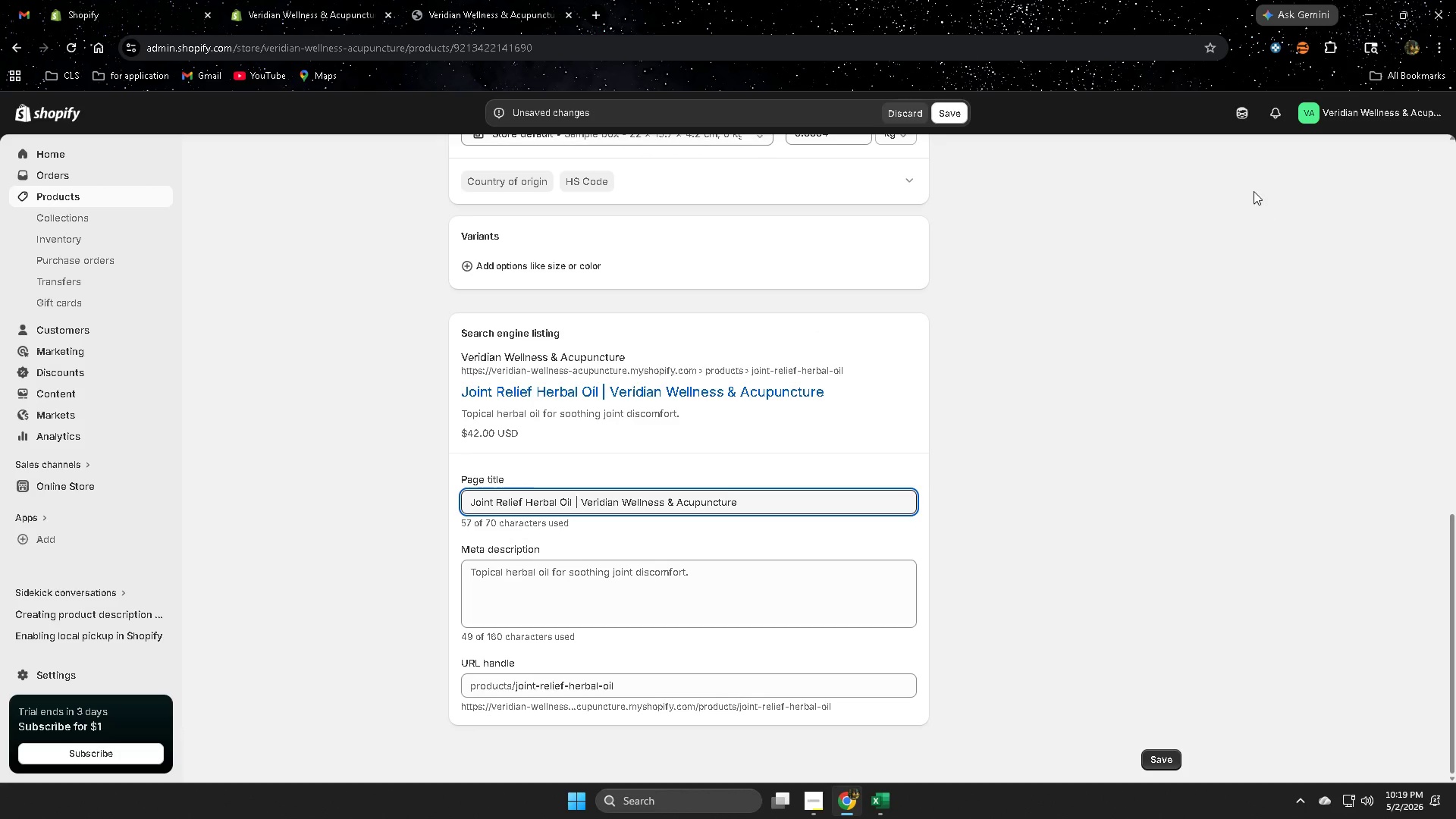 
left_click([1244, 120])
 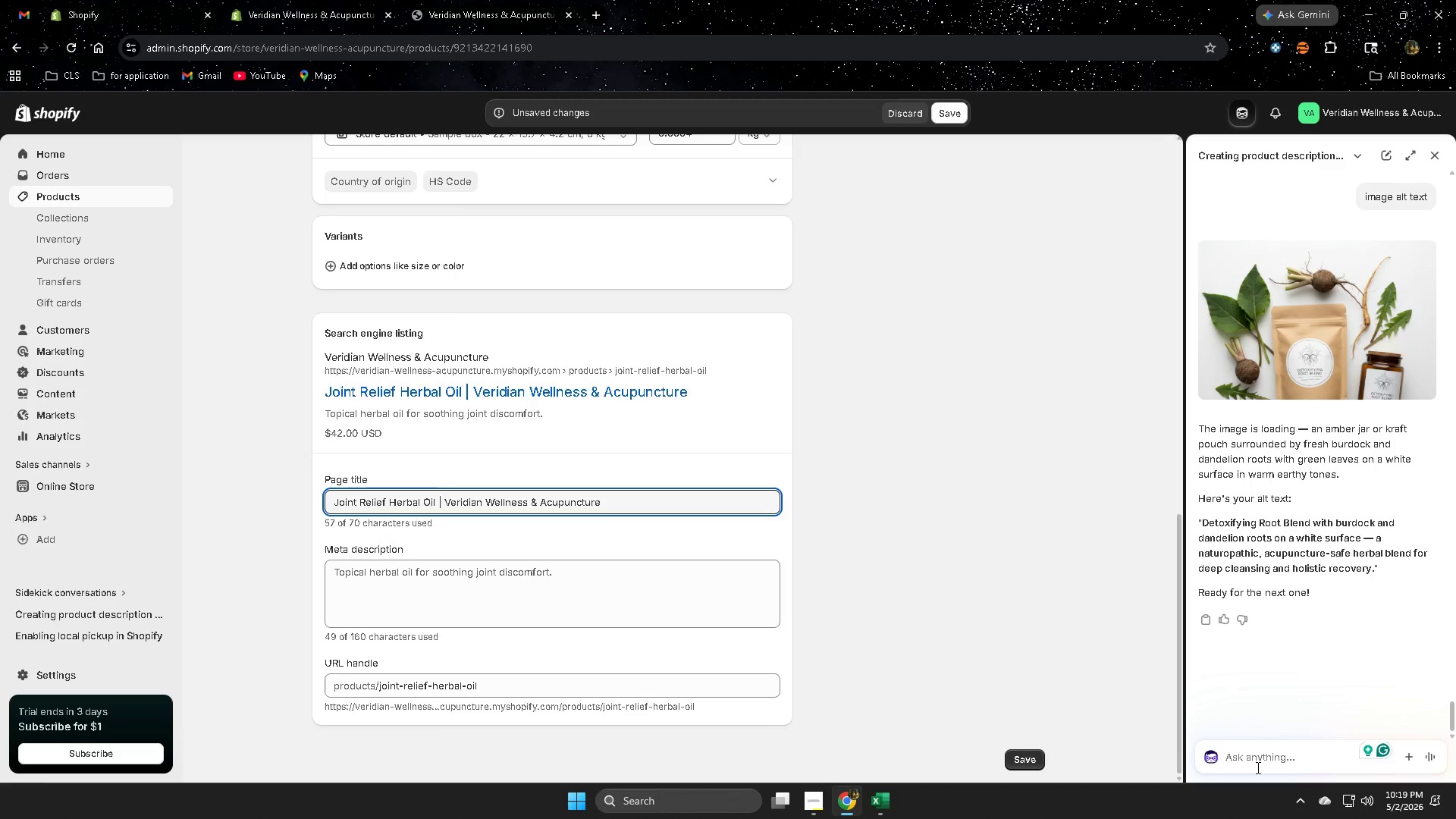 
type(next)
 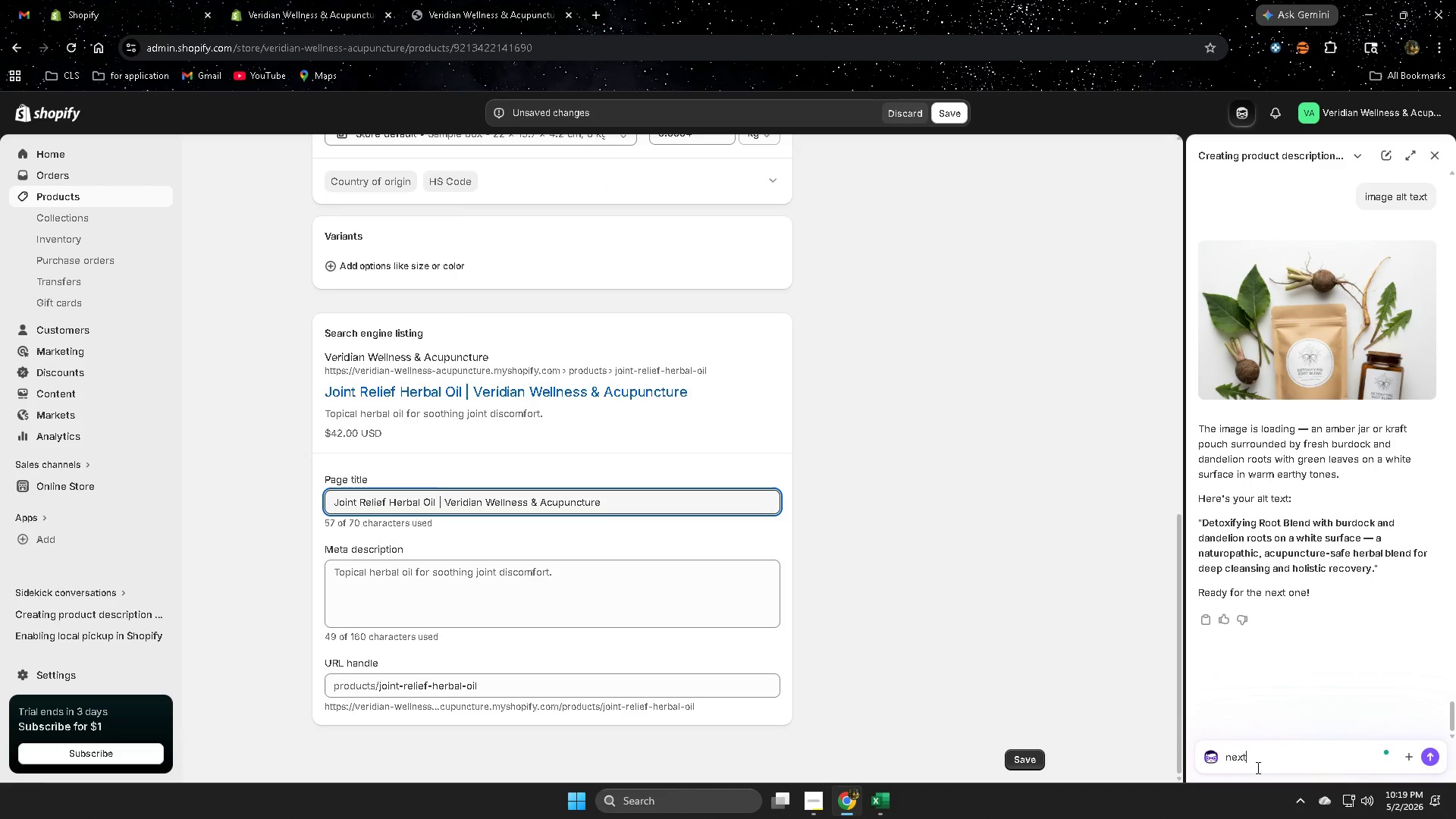 
key(Enter)
 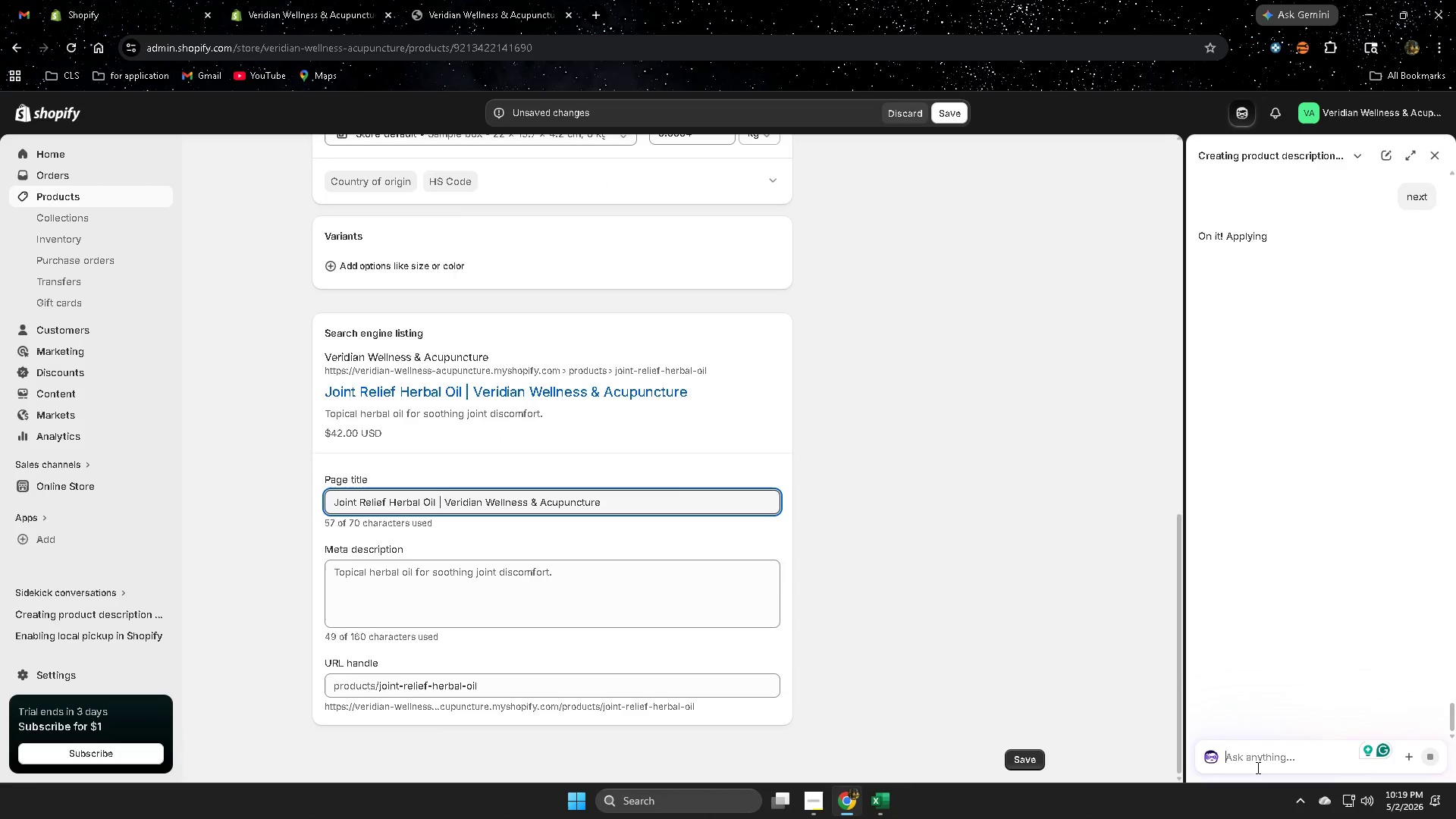 
wait(12.45)
 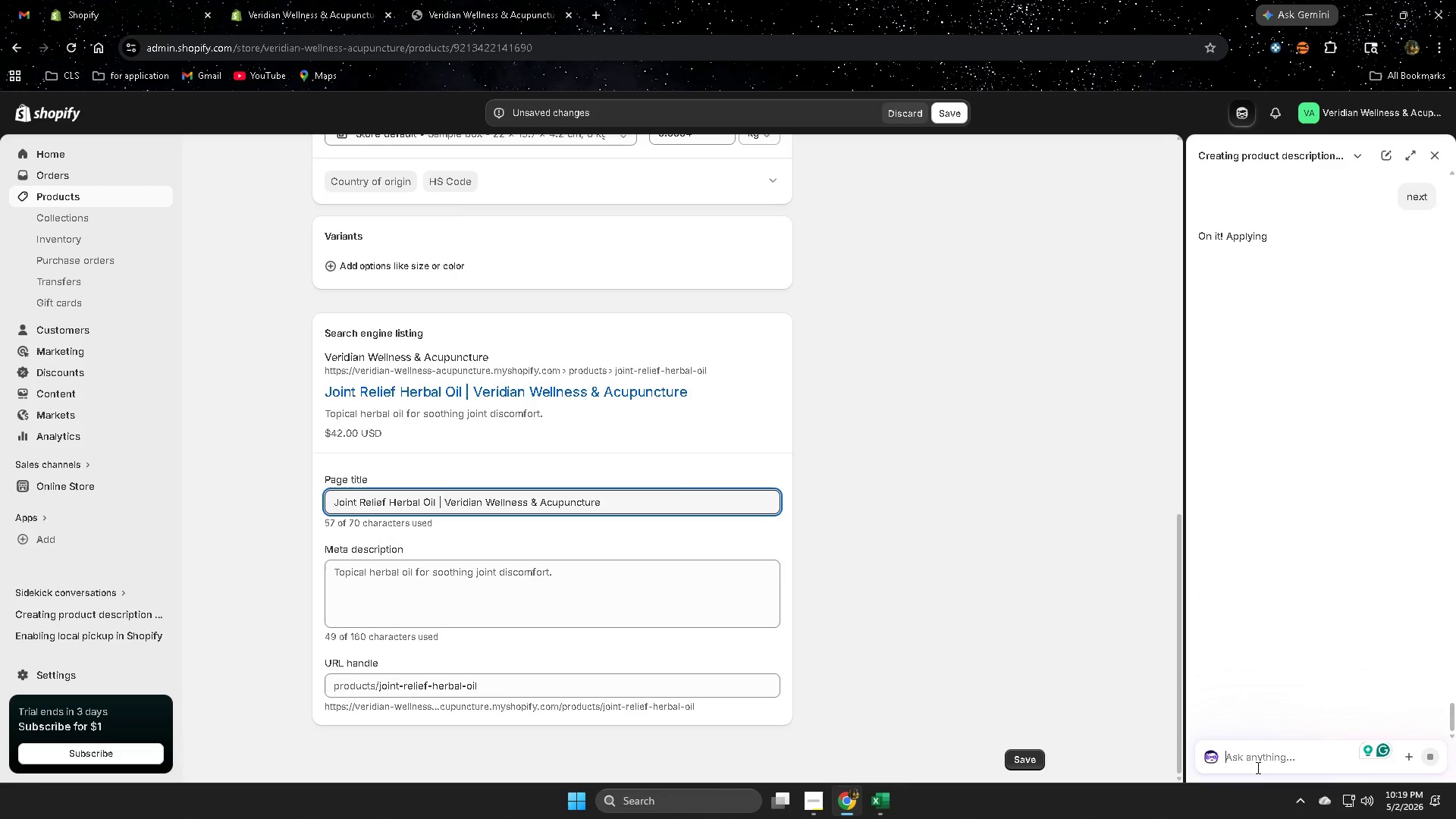 
scroll: coordinate [951, 636], scroll_direction: up, amount: 1.0
 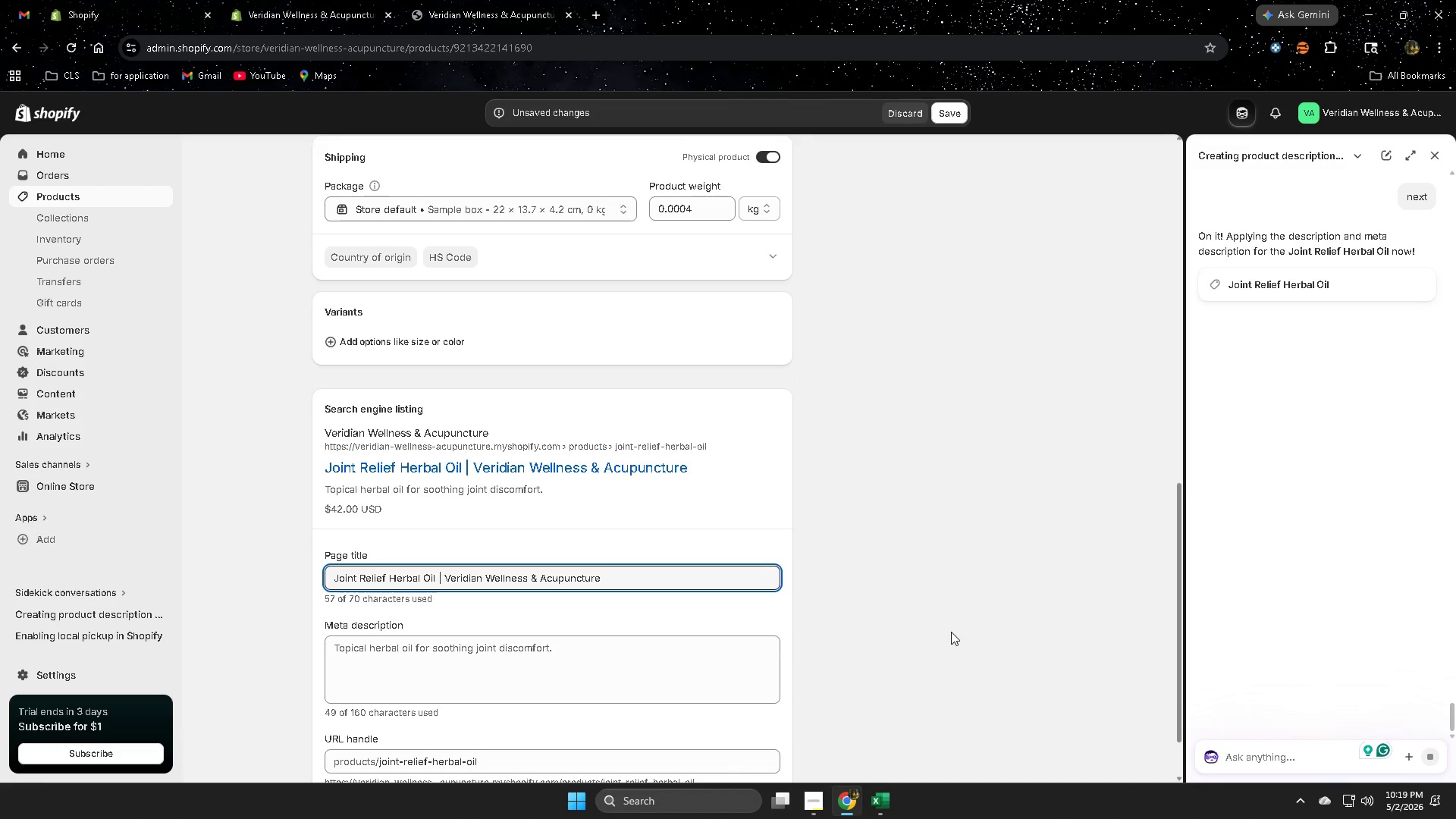 
wait(5.78)
 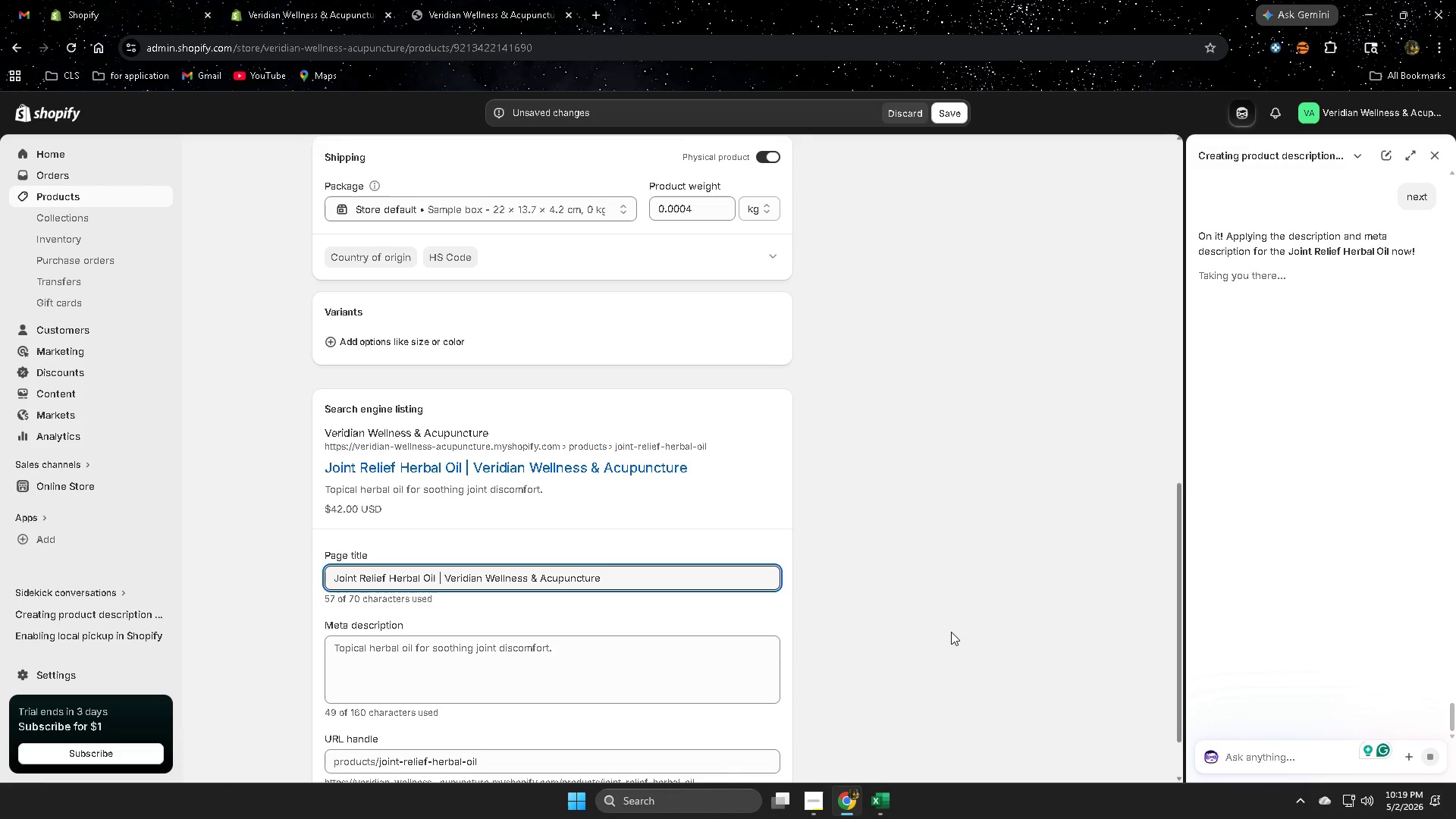 
scroll: coordinate [781, 605], scroll_direction: down, amount: 13.0
 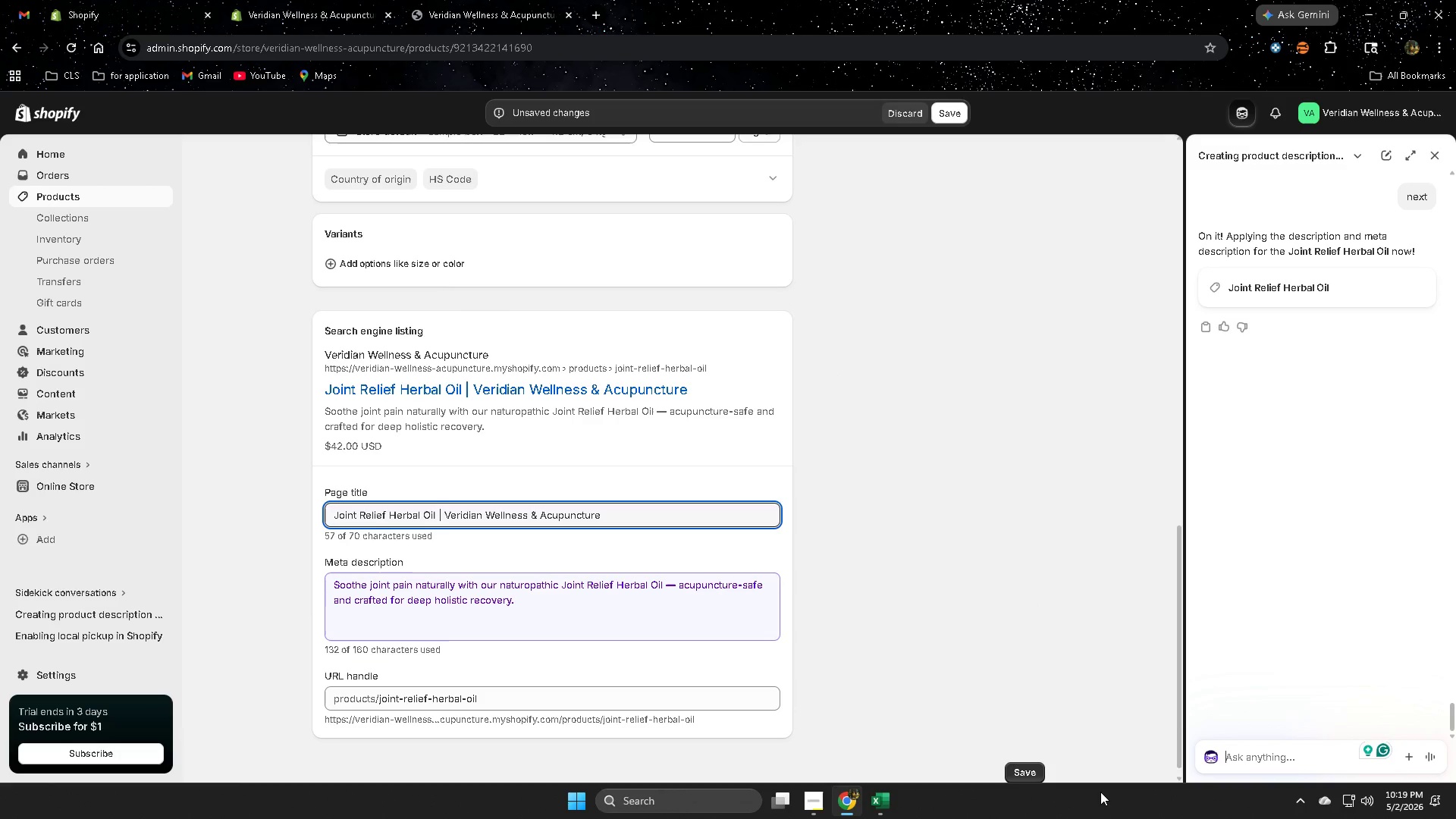 
type(ia)
key(Backspace)
type(mage alt text)
 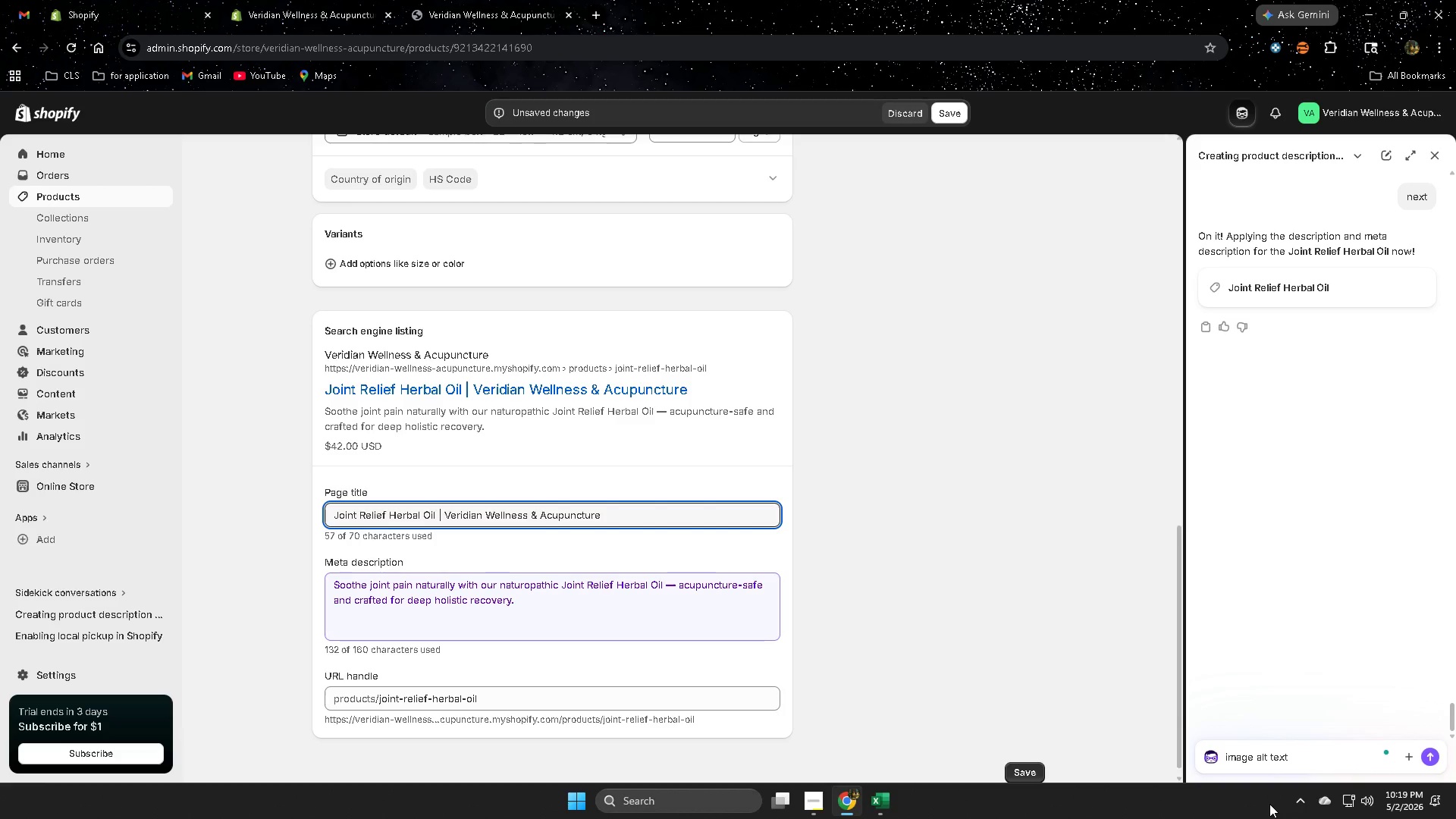 
key(Enter)
 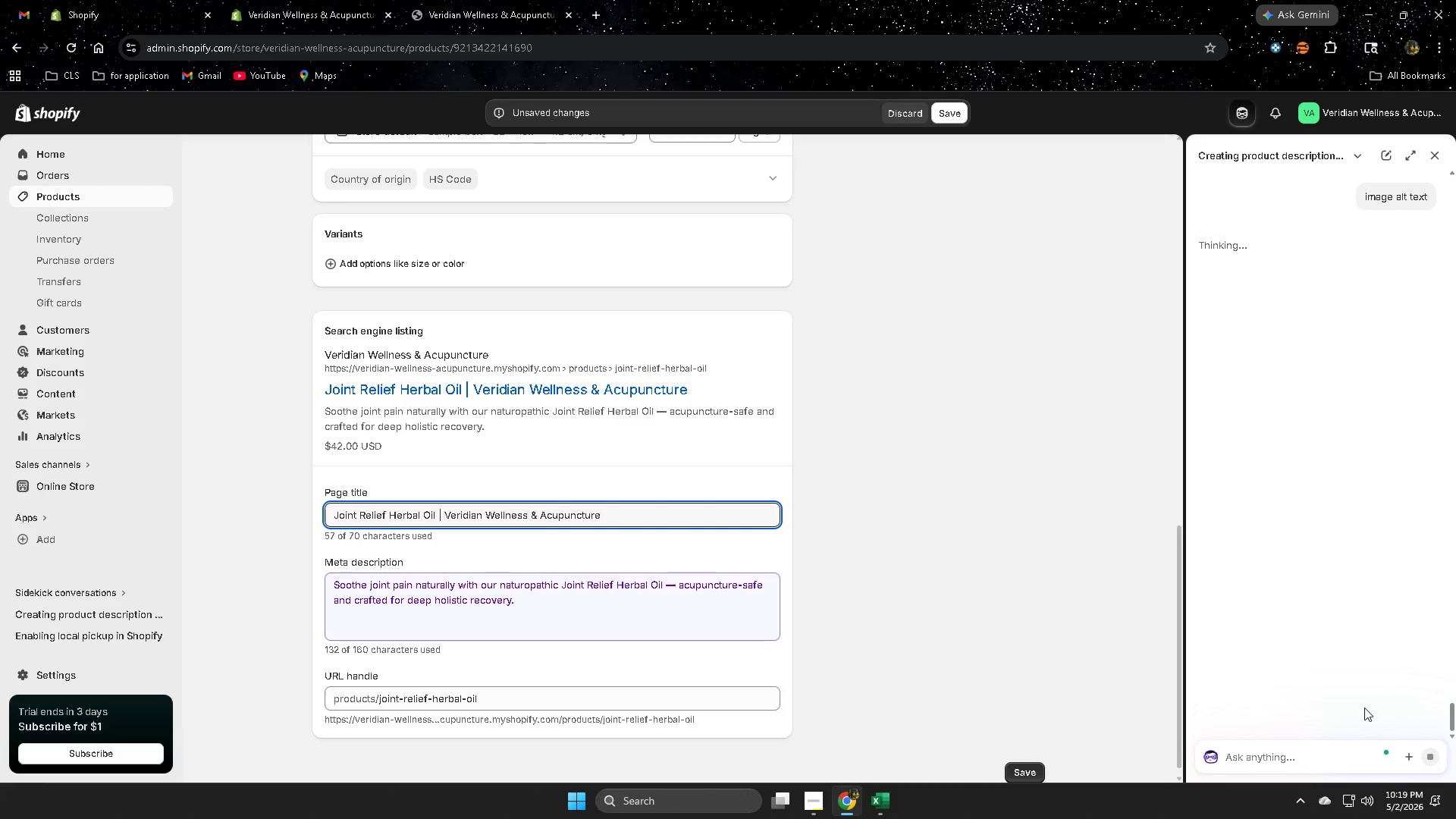 
scroll: coordinate [968, 484], scroll_direction: down, amount: 4.0
 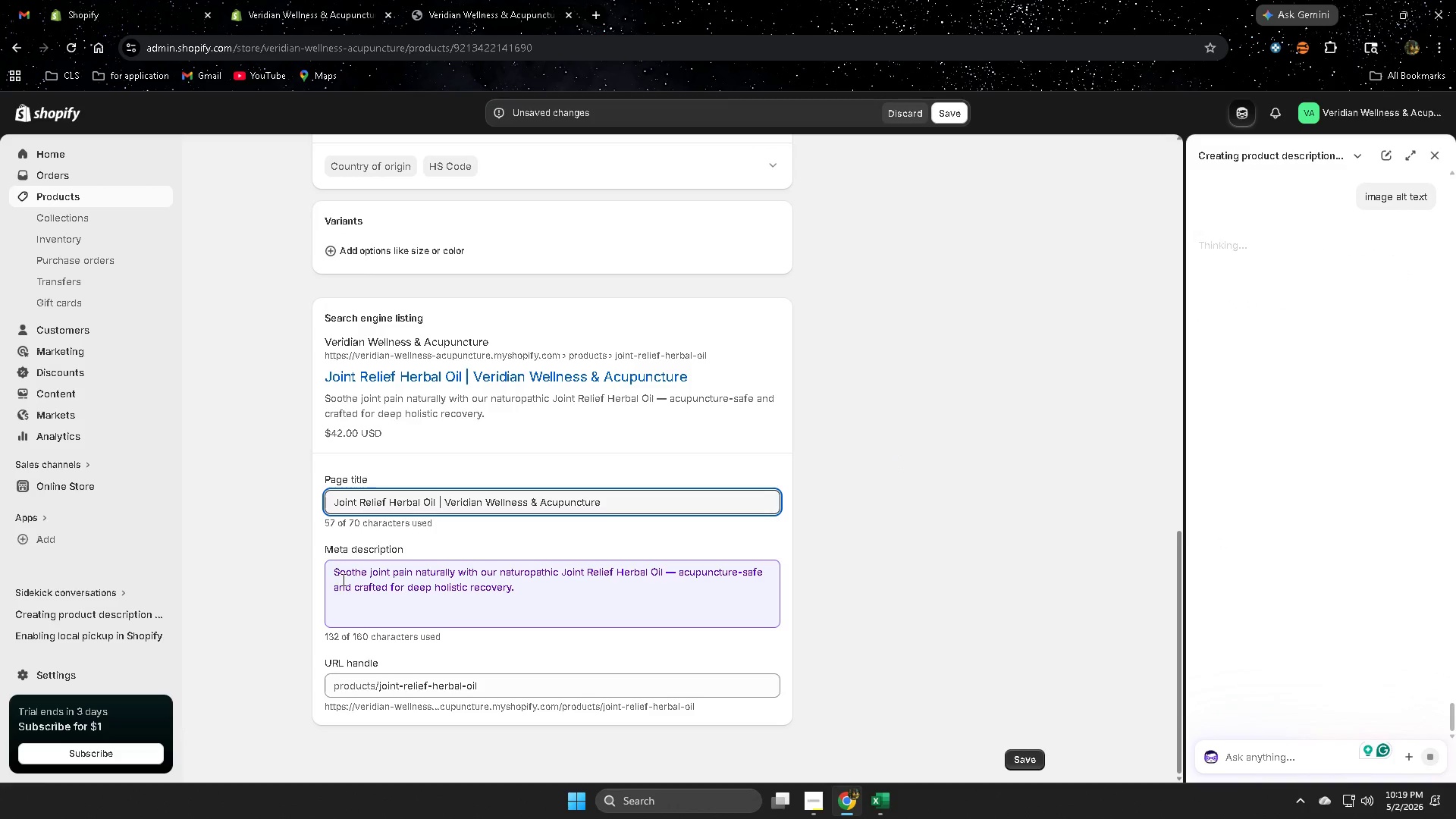 
left_click_drag(start_coordinate=[338, 570], to_coordinate=[485, 598])
 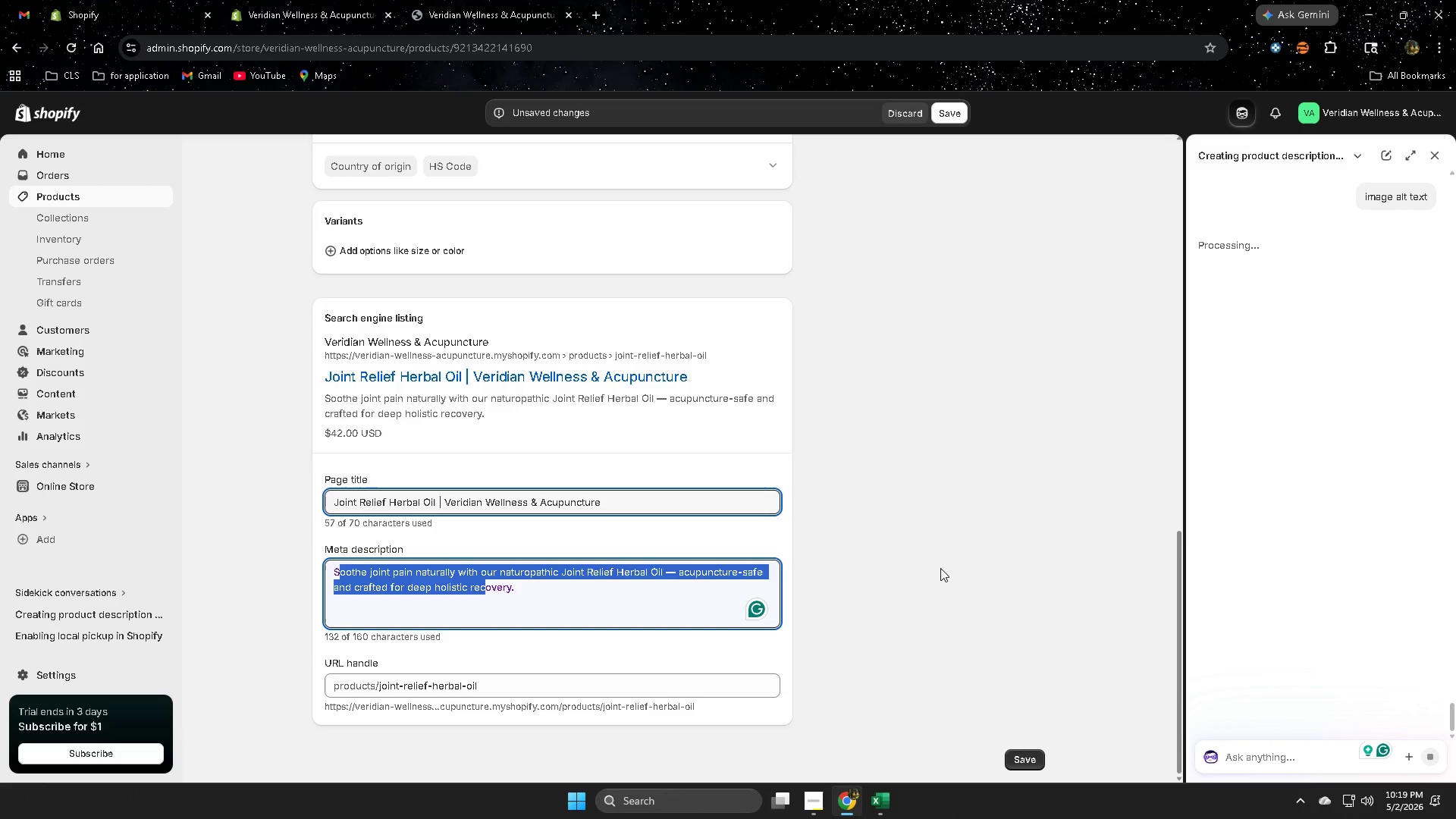 
left_click([940, 568])
 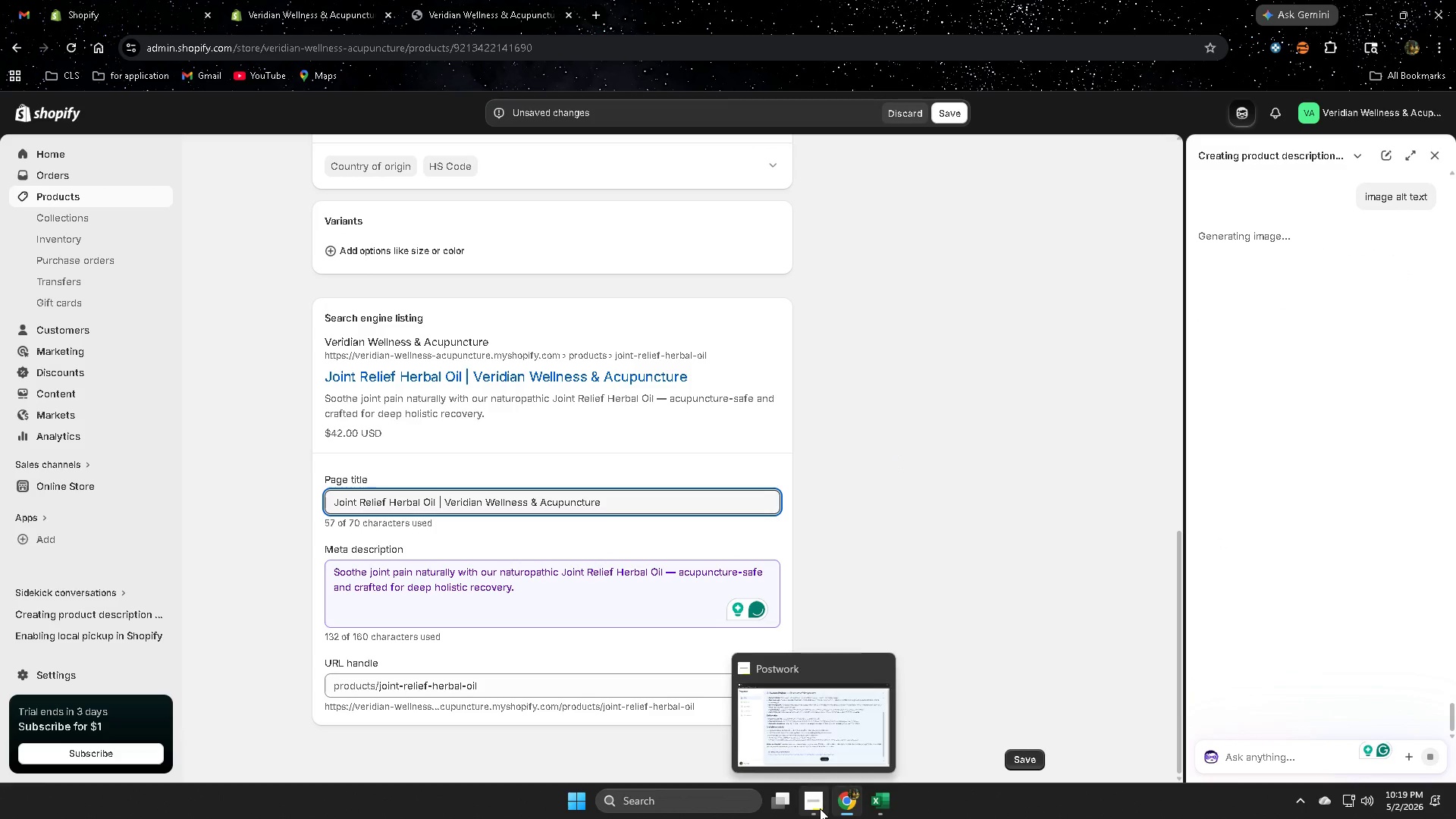 
left_click([829, 733])